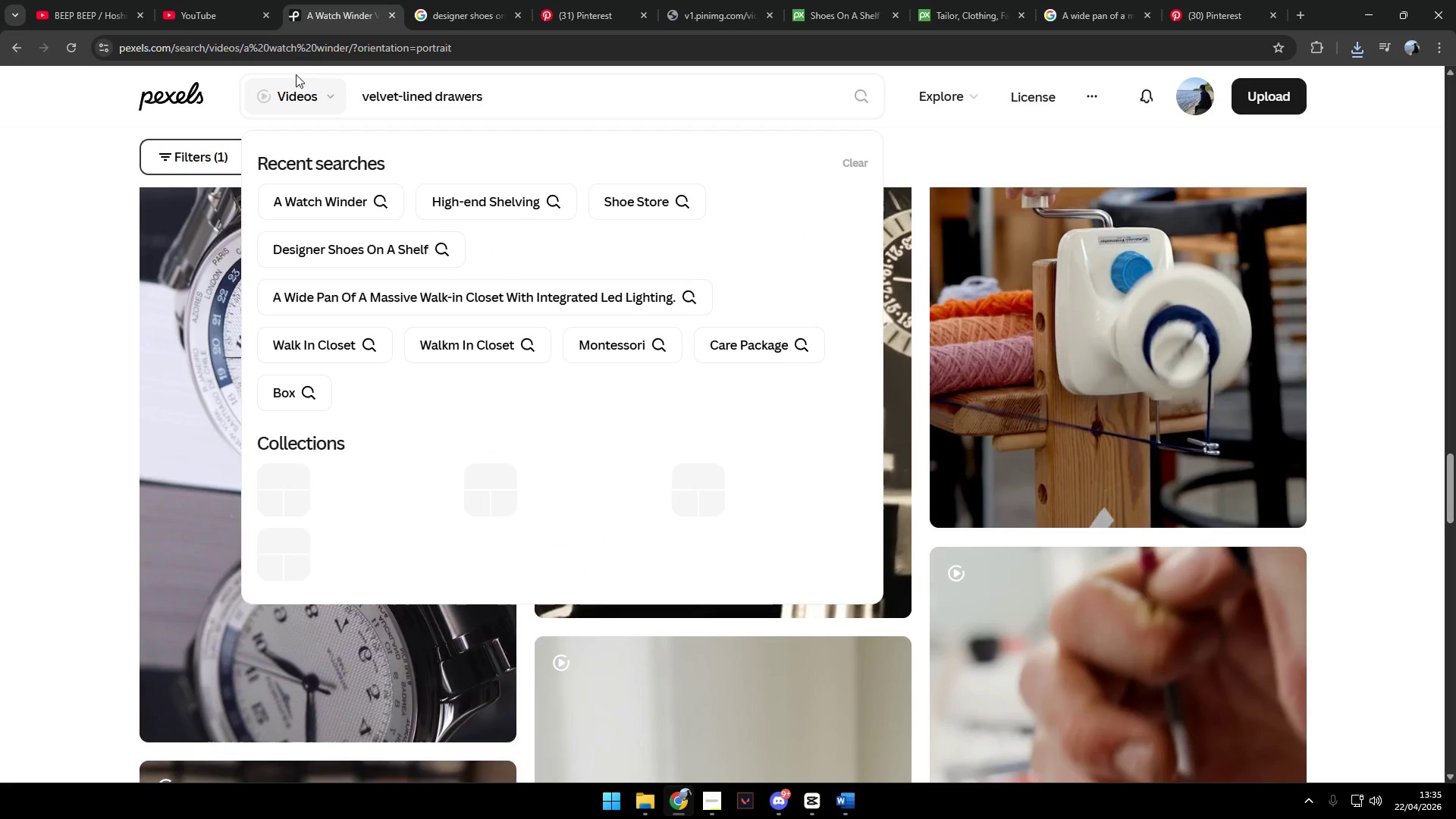 
key(Enter)
 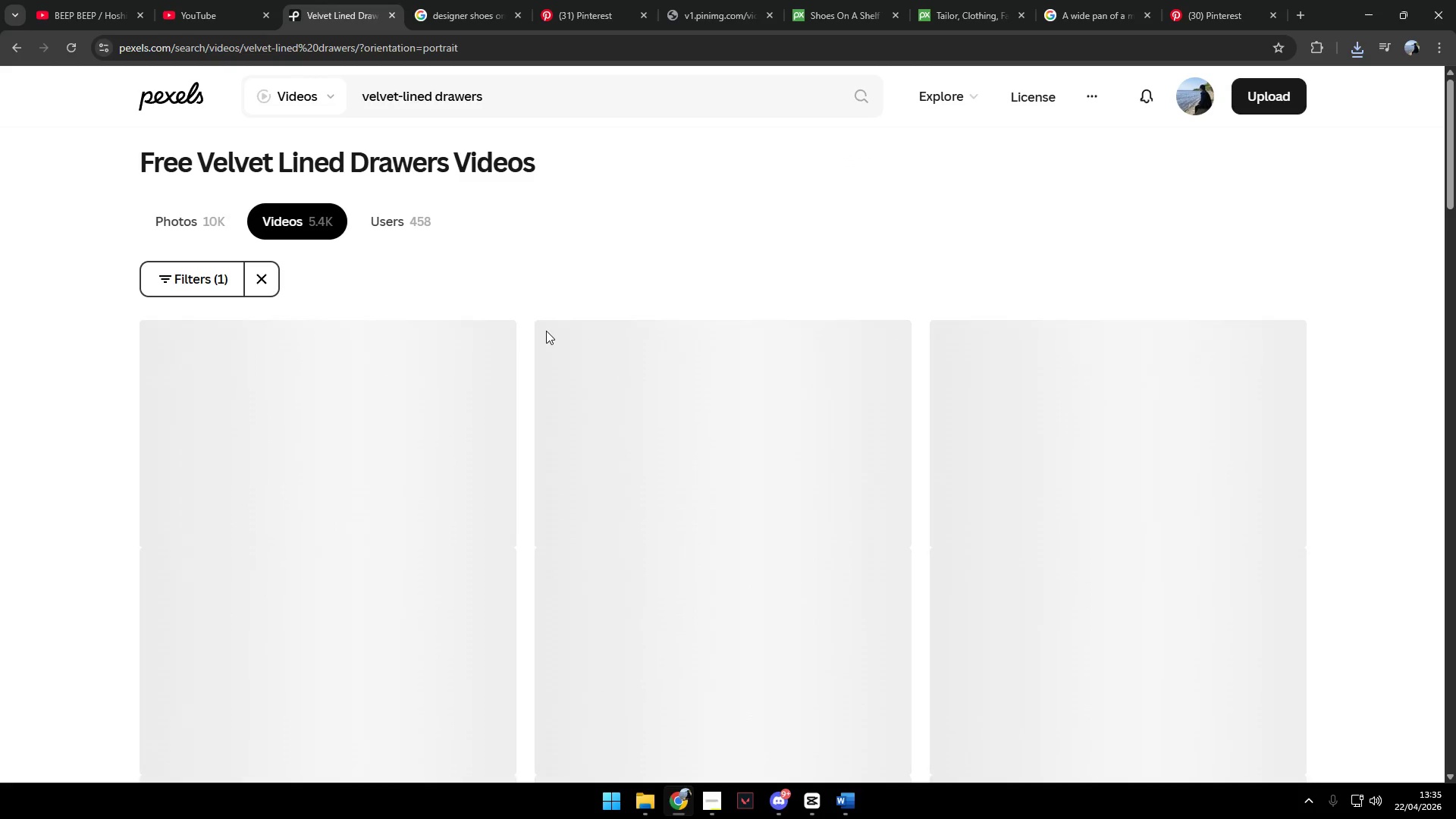 
scroll: coordinate [760, 509], scroll_direction: down, amount: 25.0
 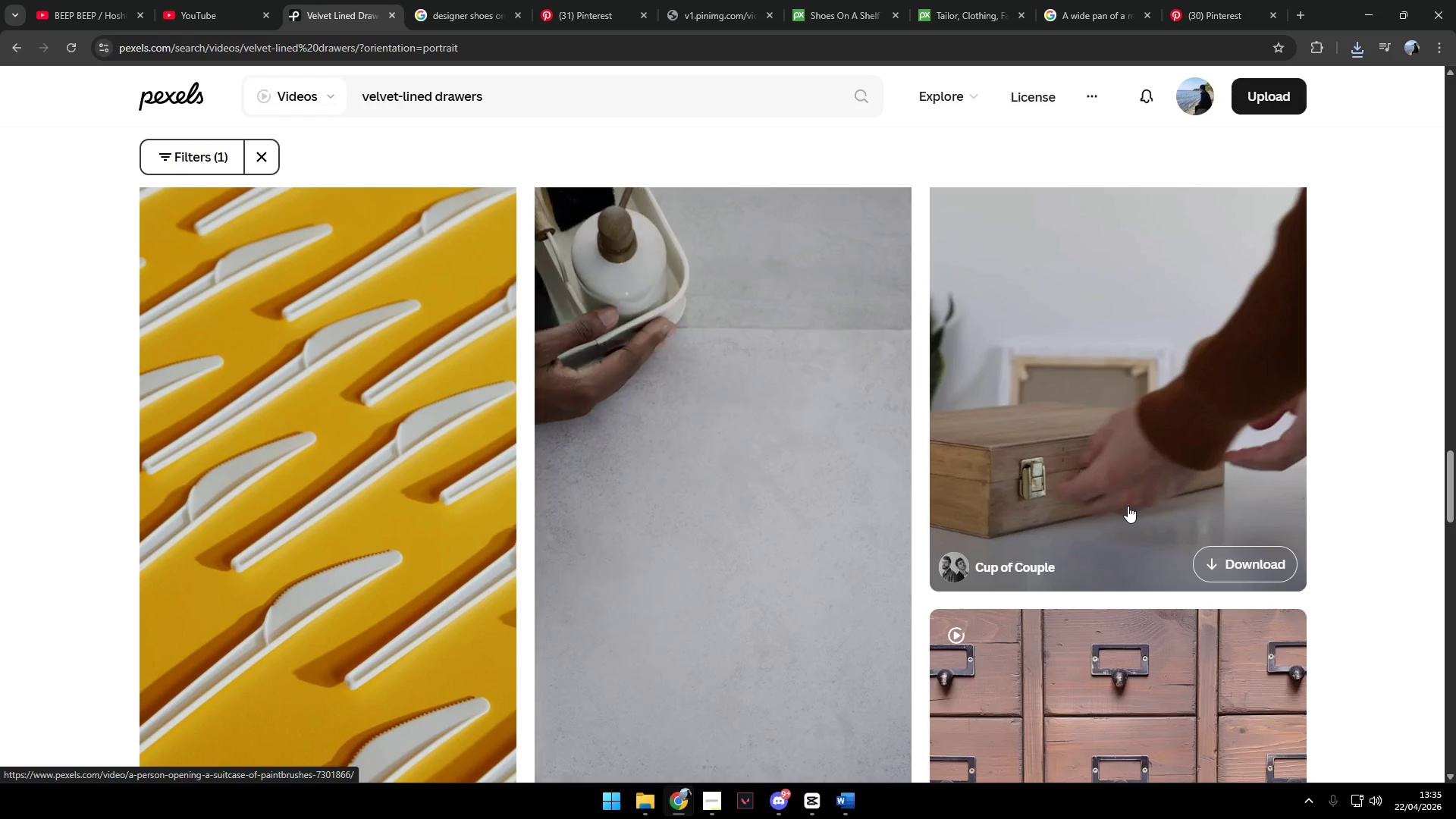 
left_click([1235, 560])
 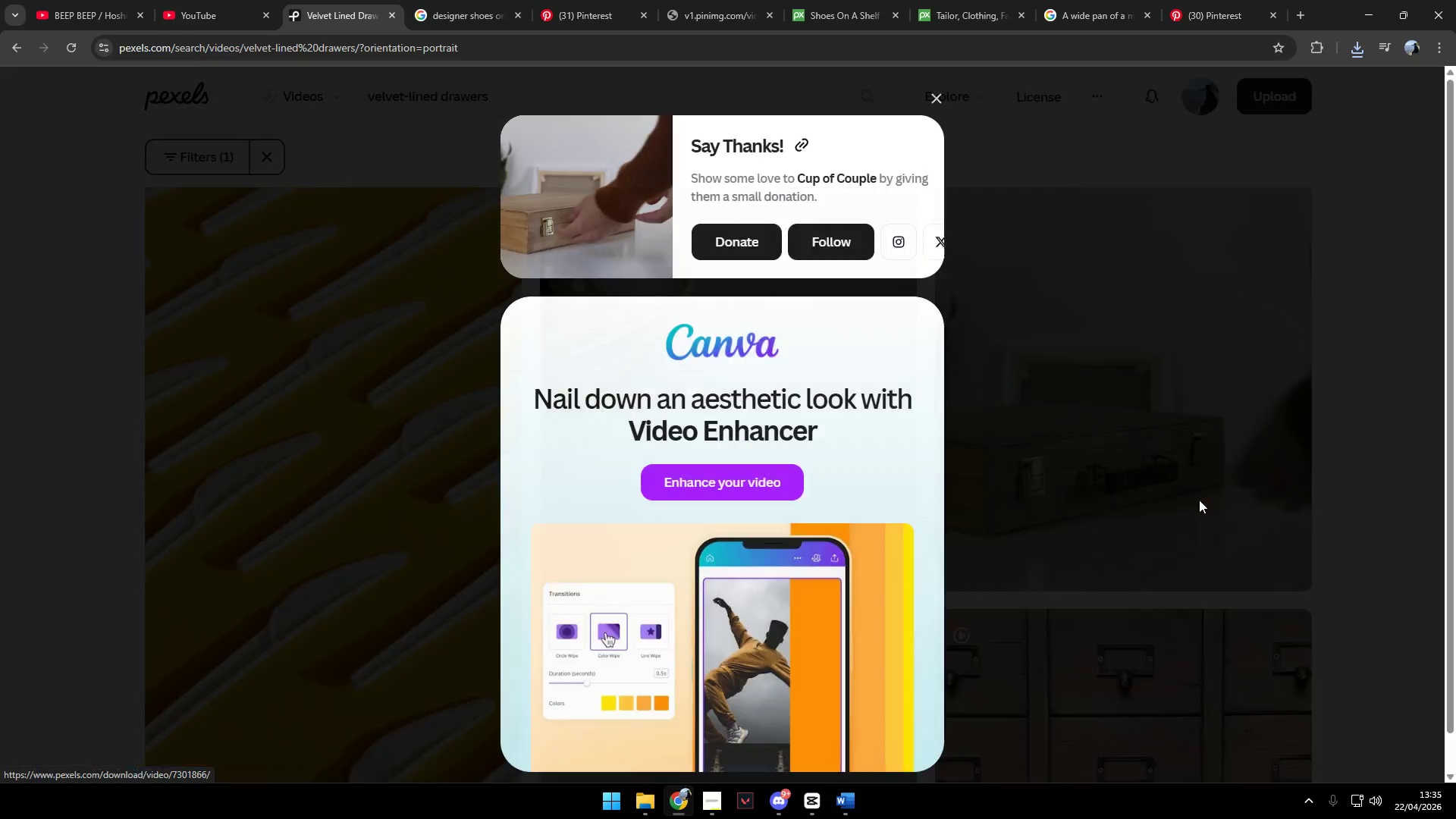 
key(Alt+AltLeft)
 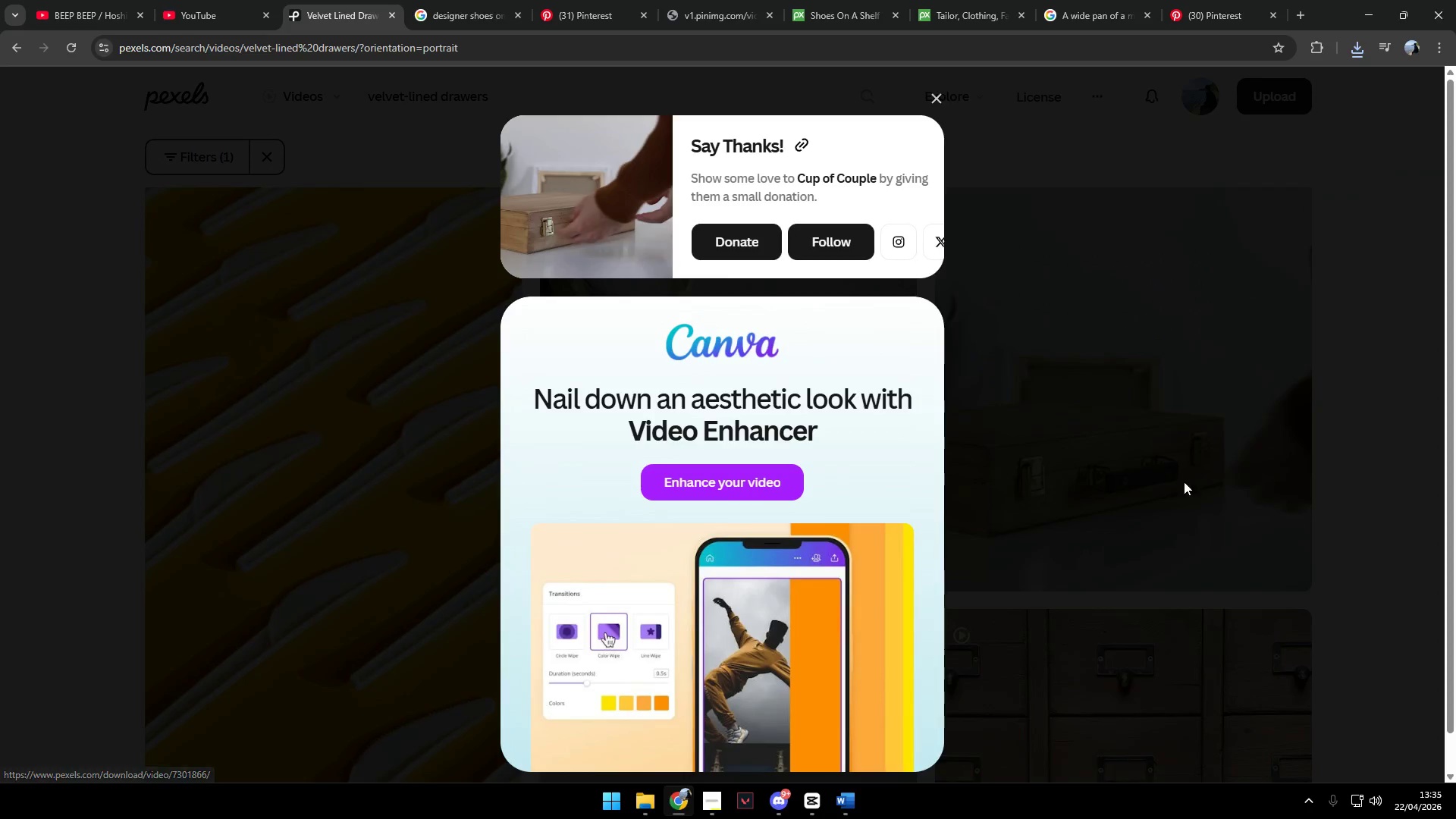 
key(Alt+Tab)
 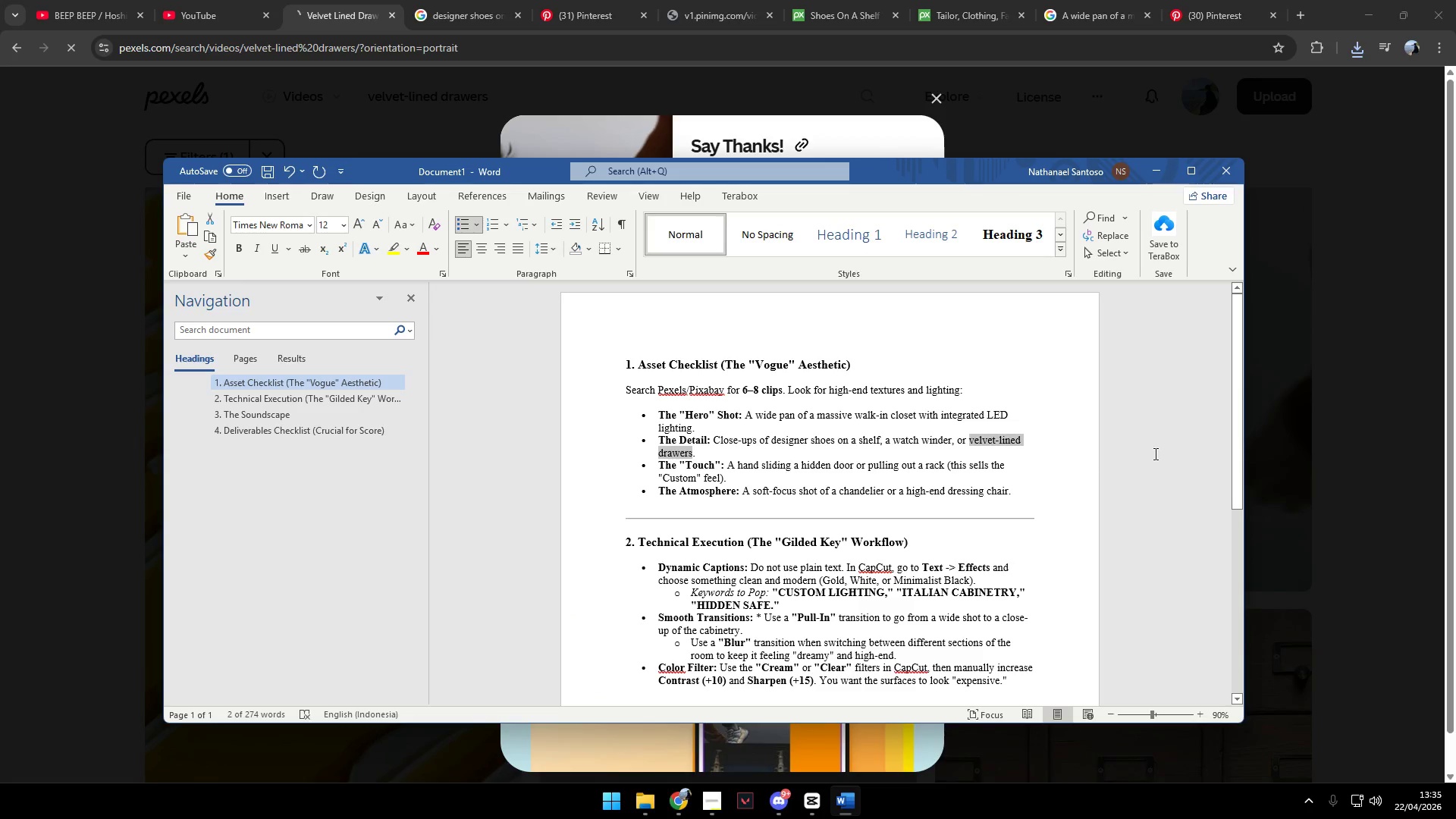 
scroll: coordinate [1019, 488], scroll_direction: down, amount: 2.0
 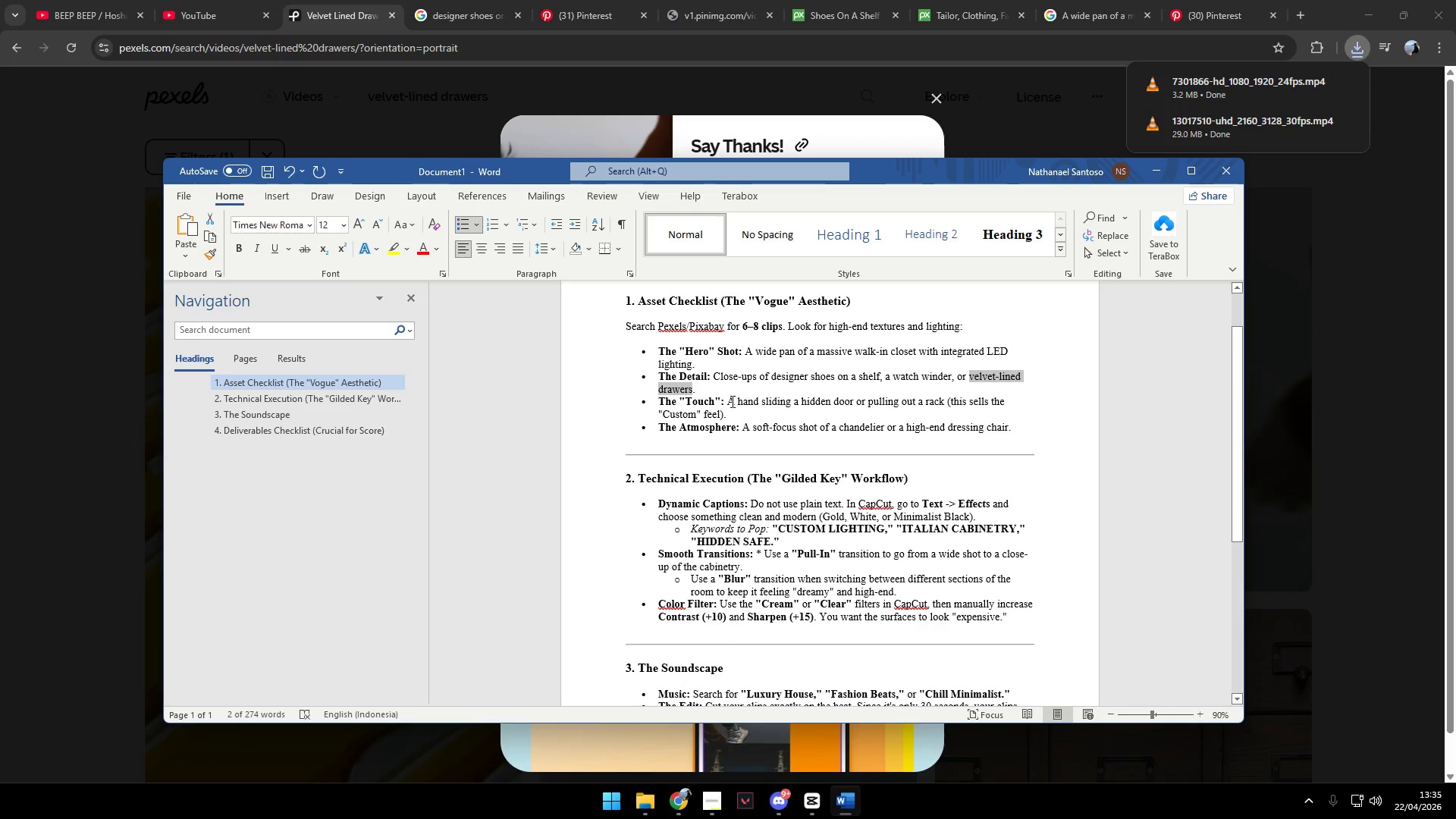 
left_click_drag(start_coordinate=[727, 402], to_coordinate=[942, 403])
 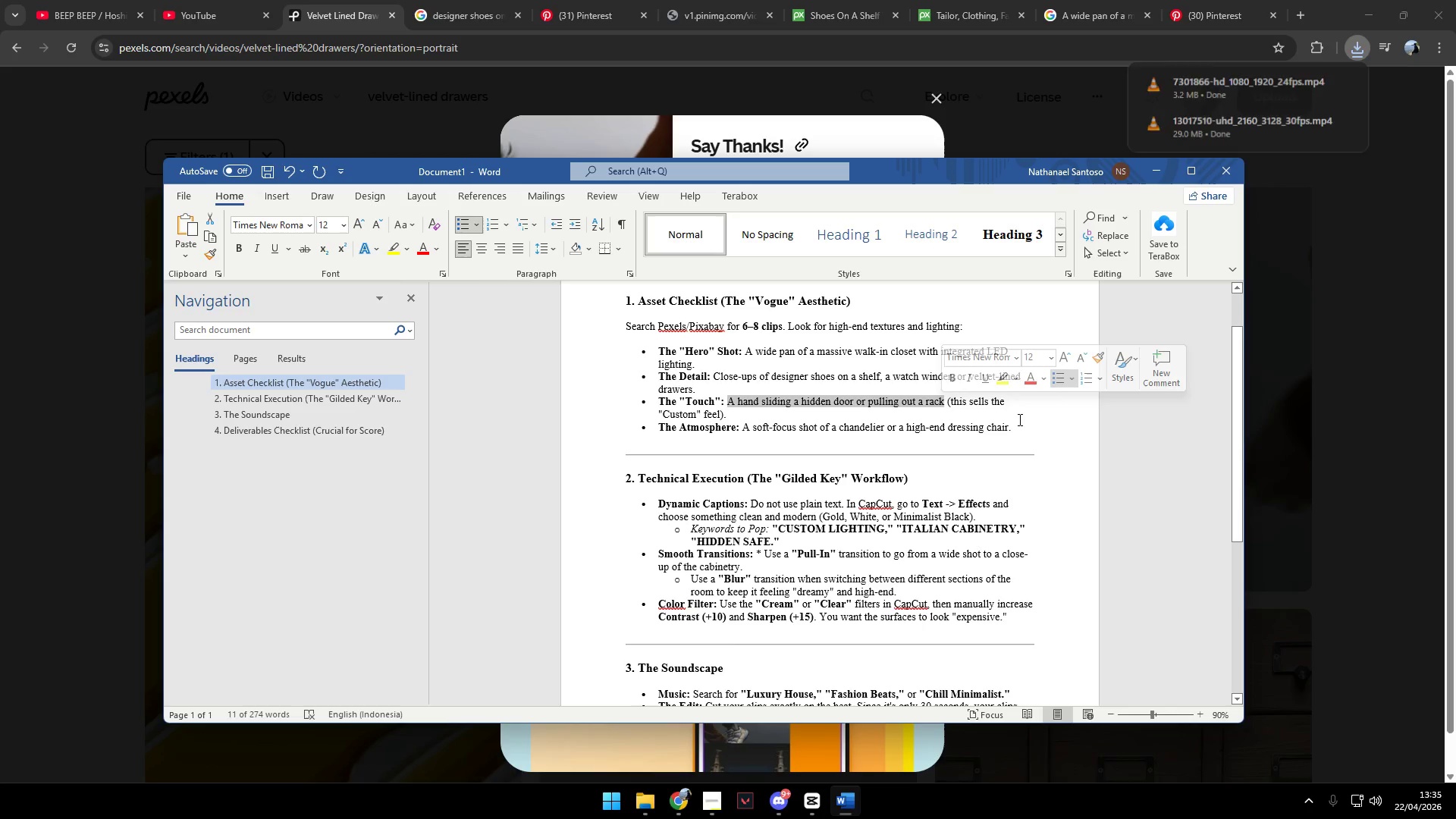 
hold_key(key=ControlLeft, duration=1.5)
 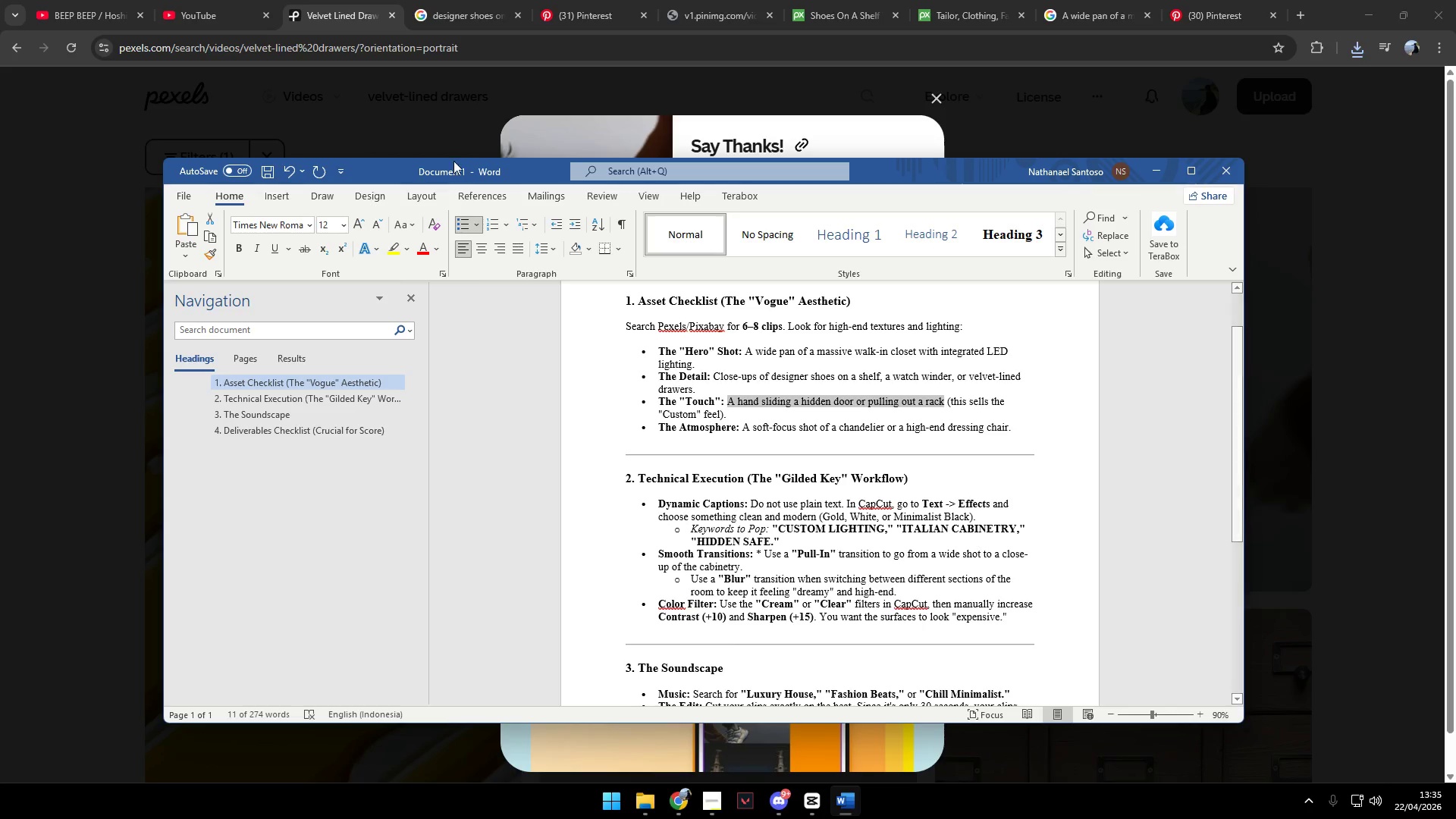 
key(Control+C)
 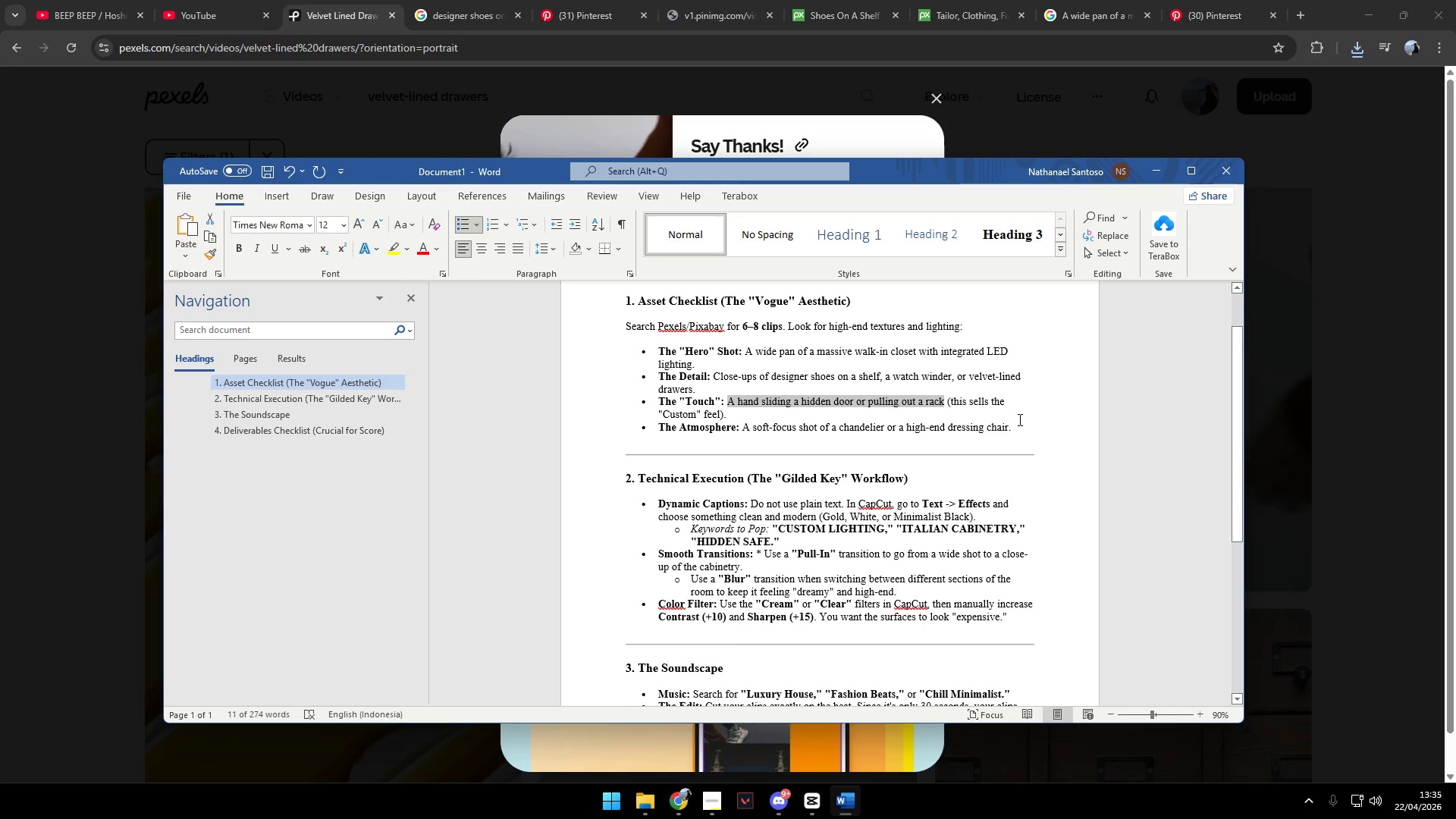 
key(Control+C)
 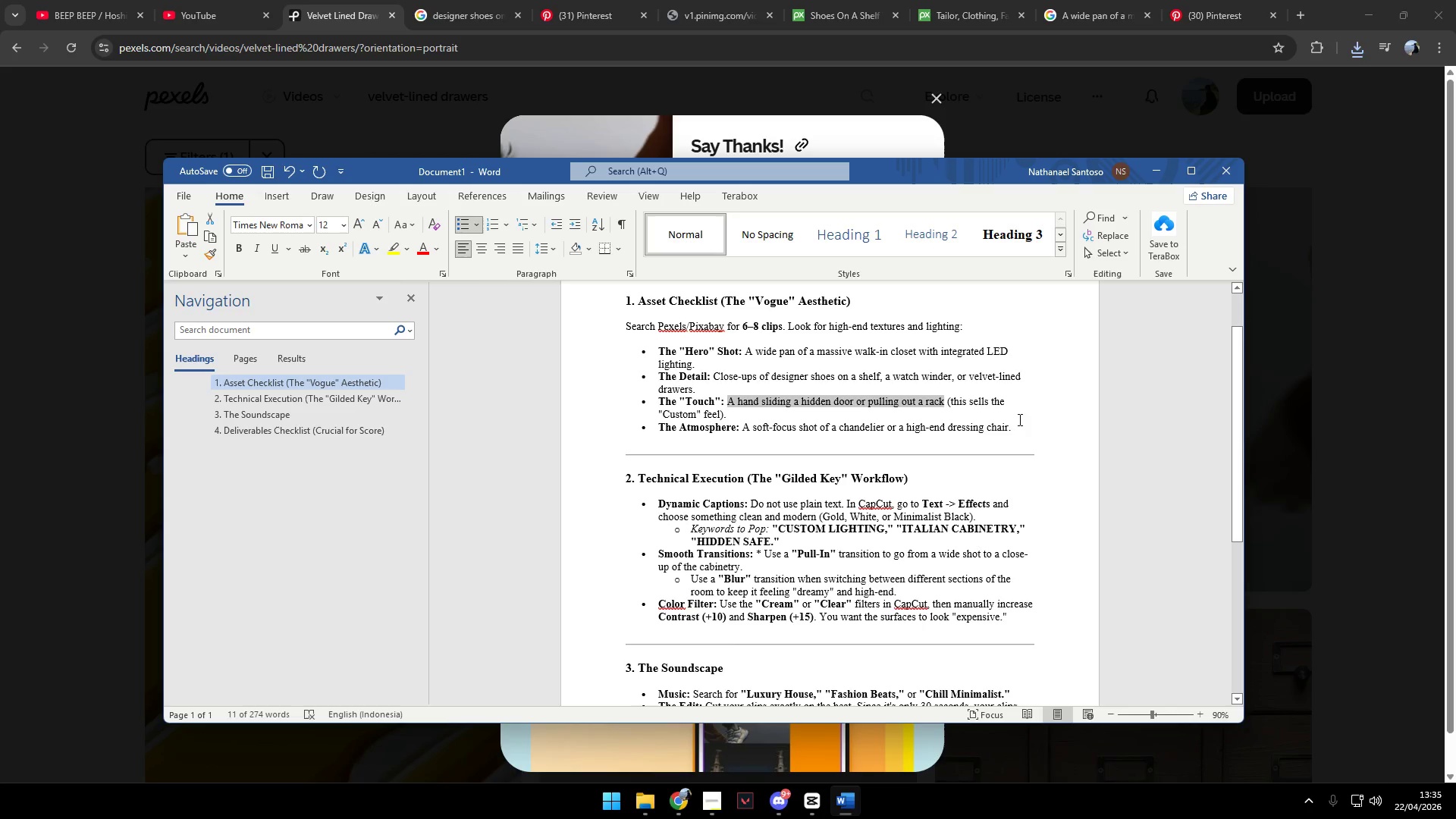 
key(Control+C)
 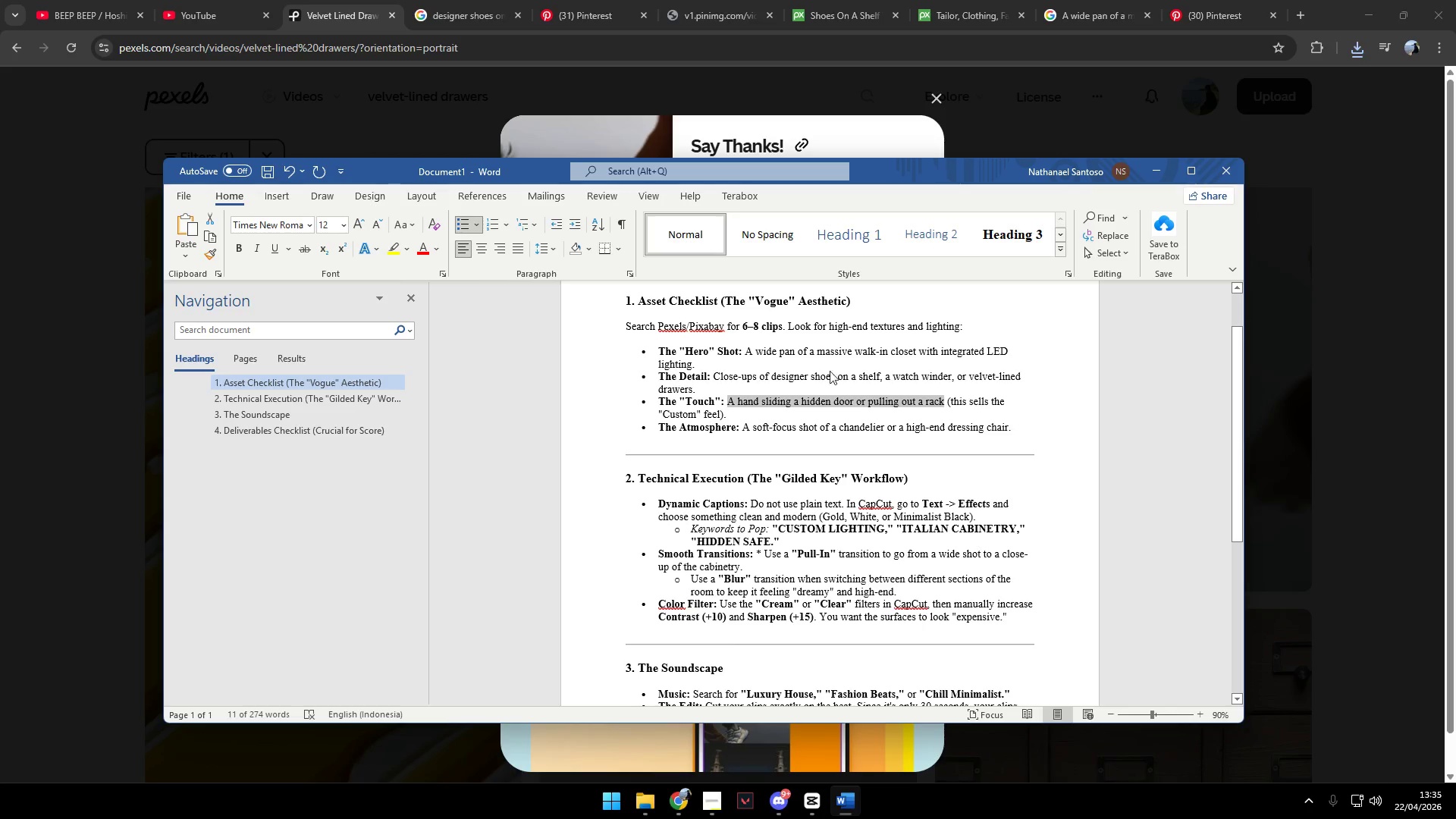 
key(Control+C)
 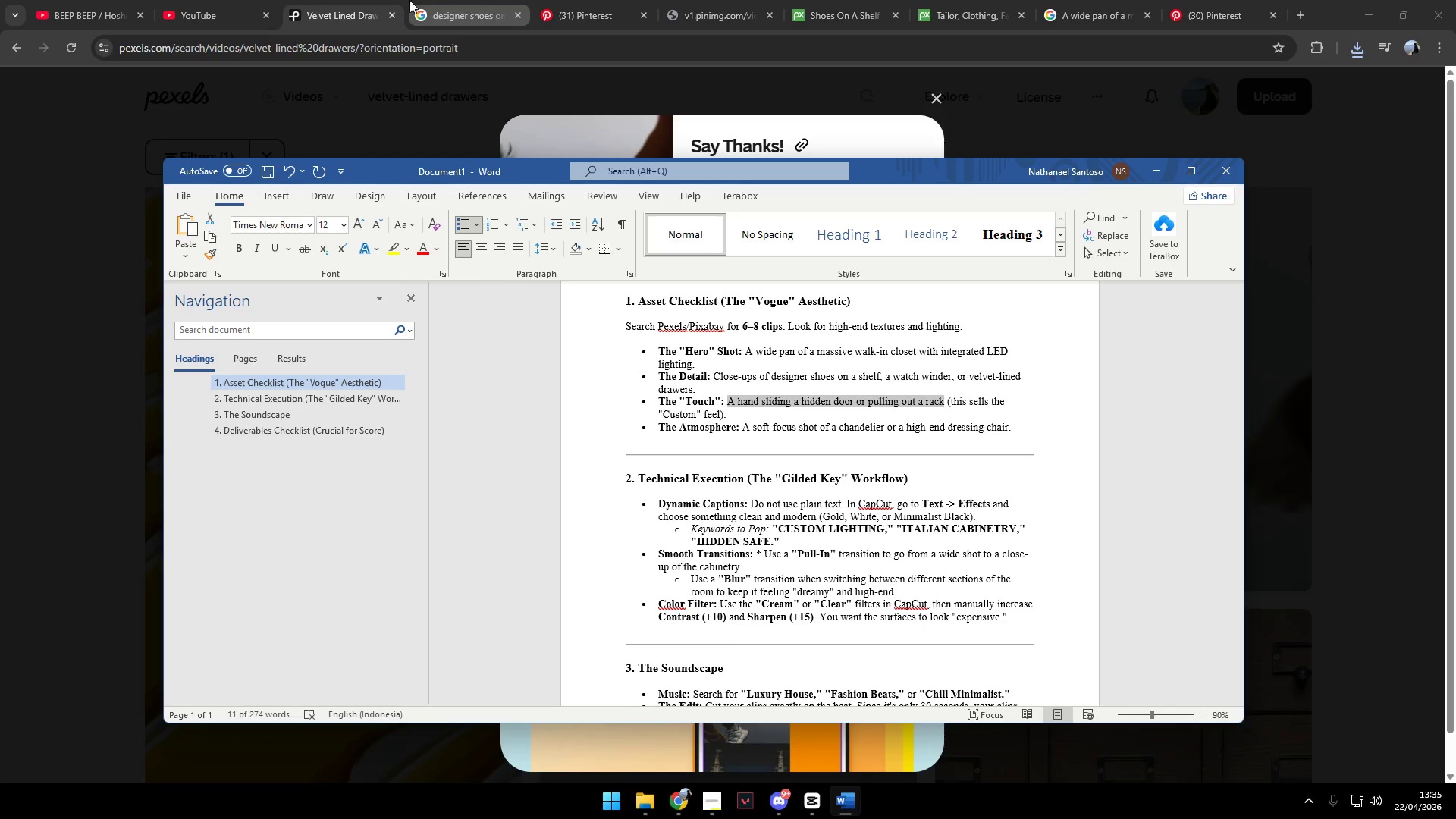 
left_click([252, 0])
 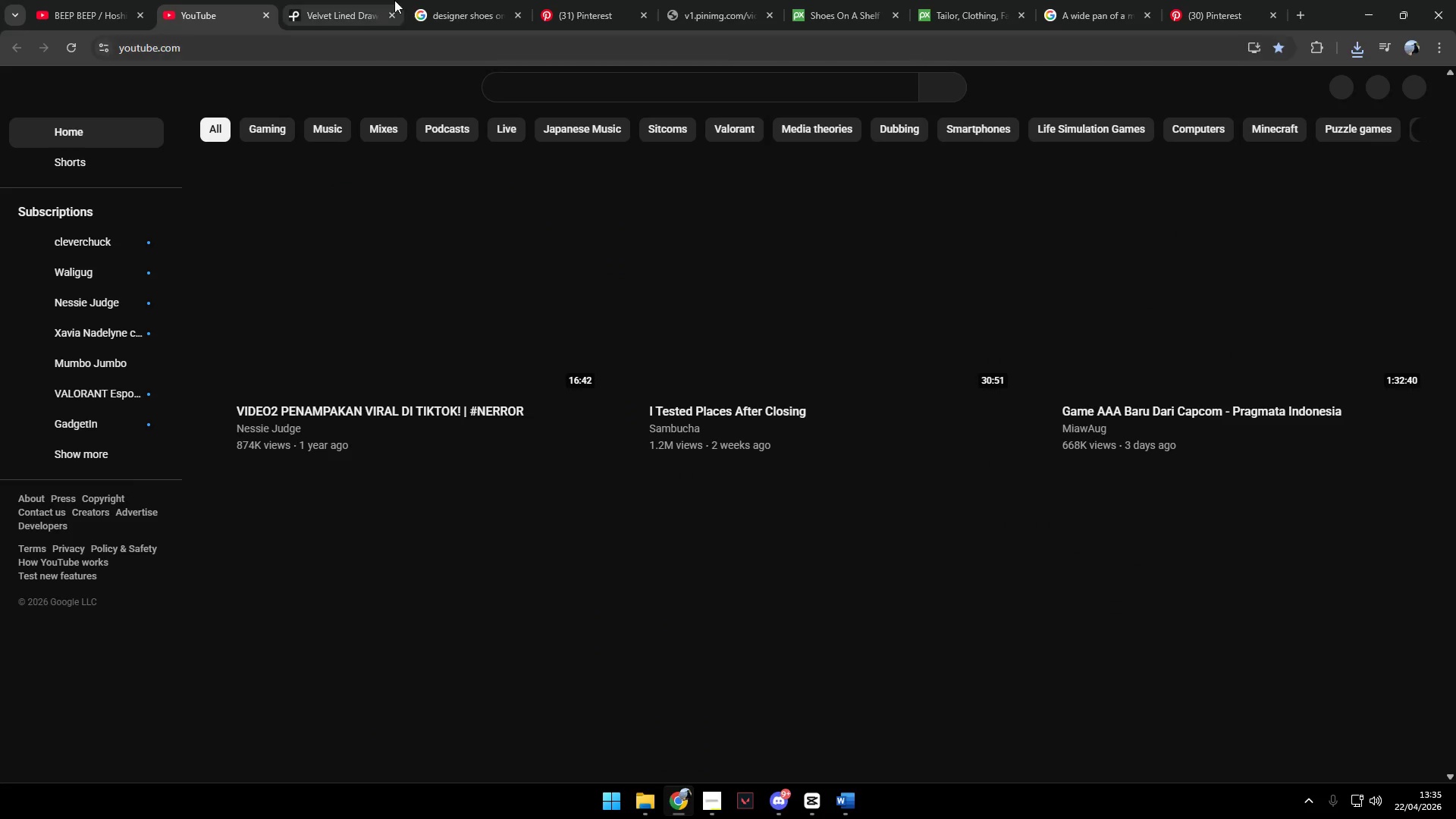 
left_click([346, 1])
 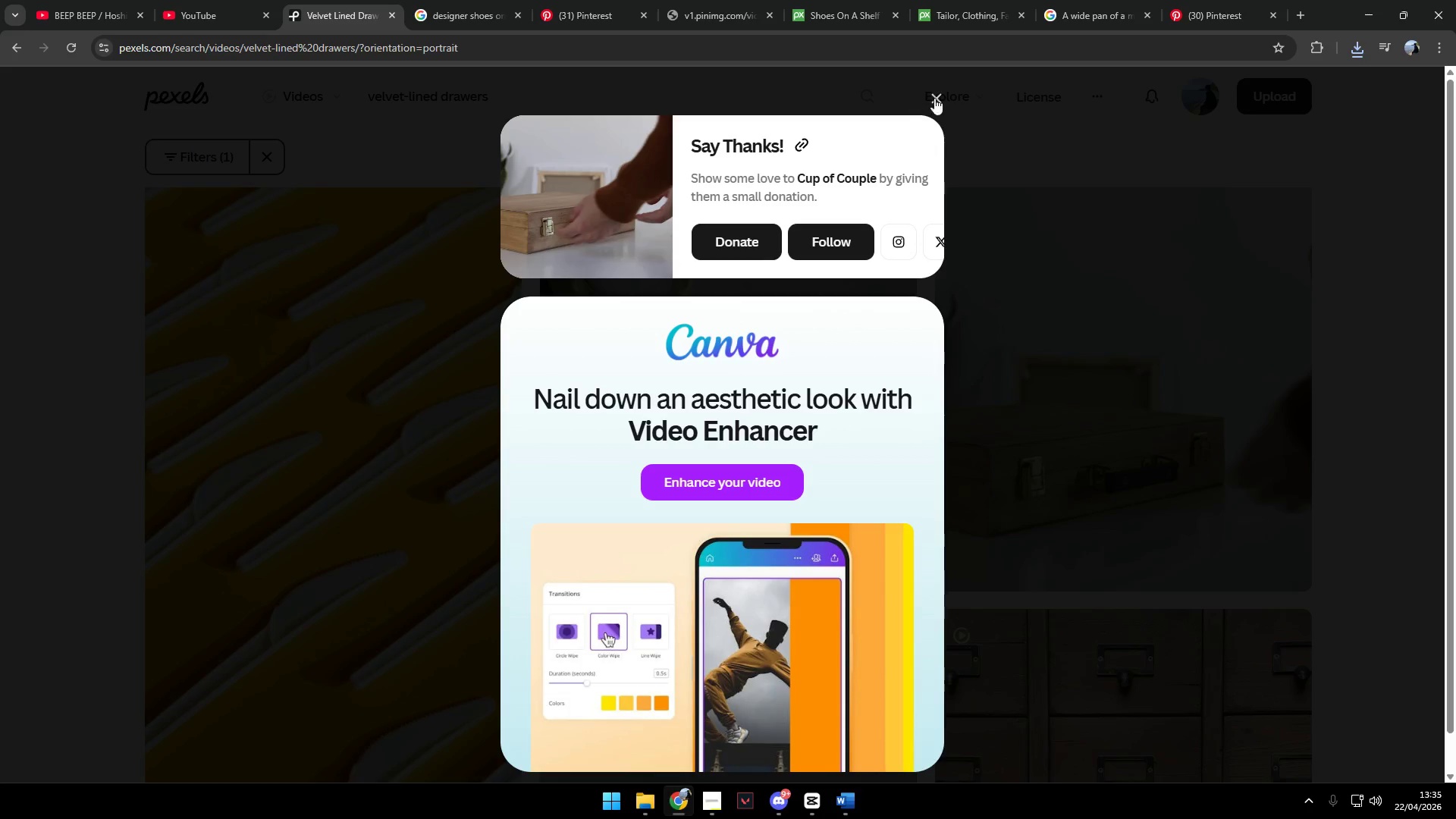 
left_click([925, 94])
 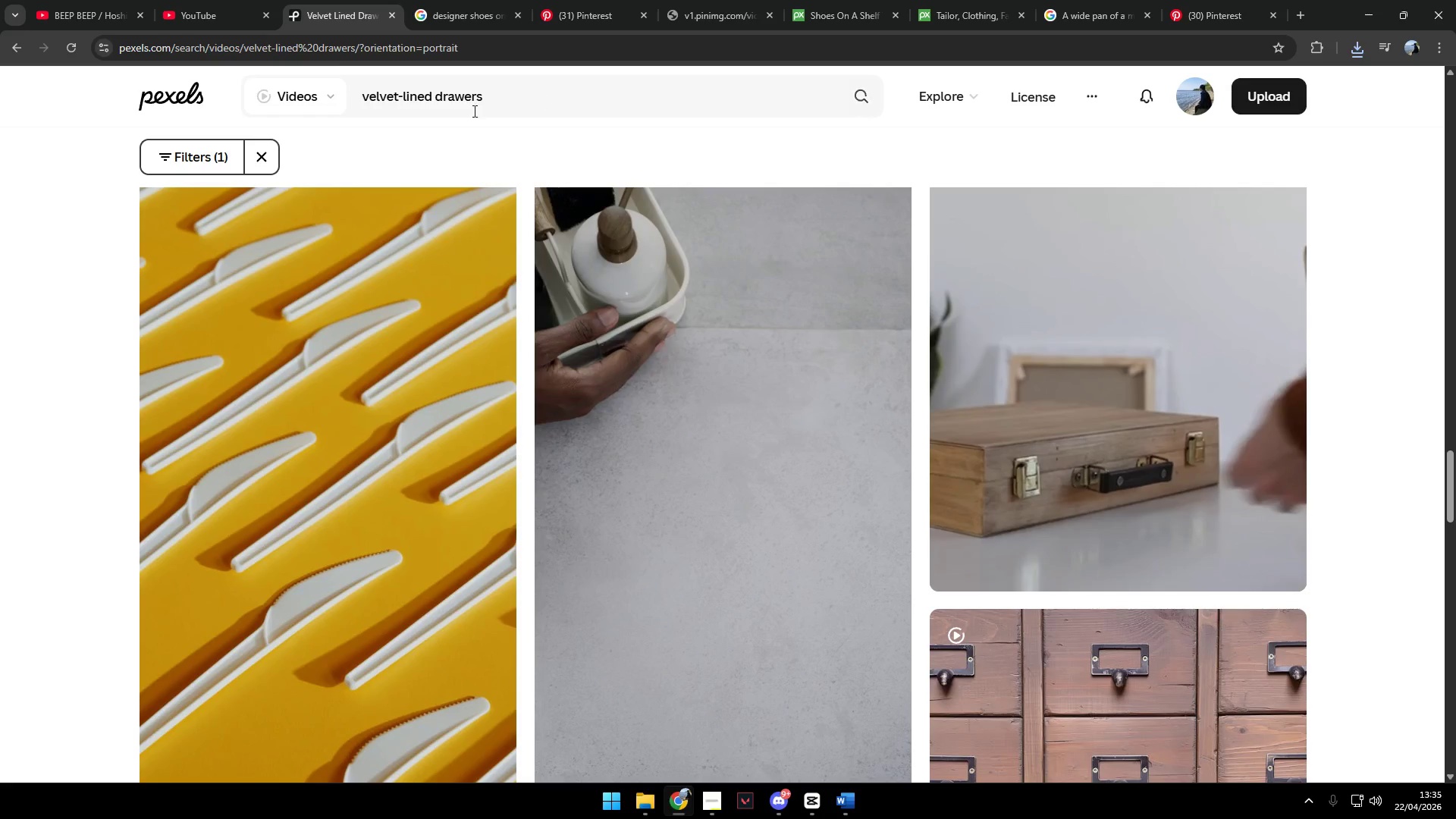 
left_click_drag(start_coordinate=[555, 104], to_coordinate=[280, 99])
 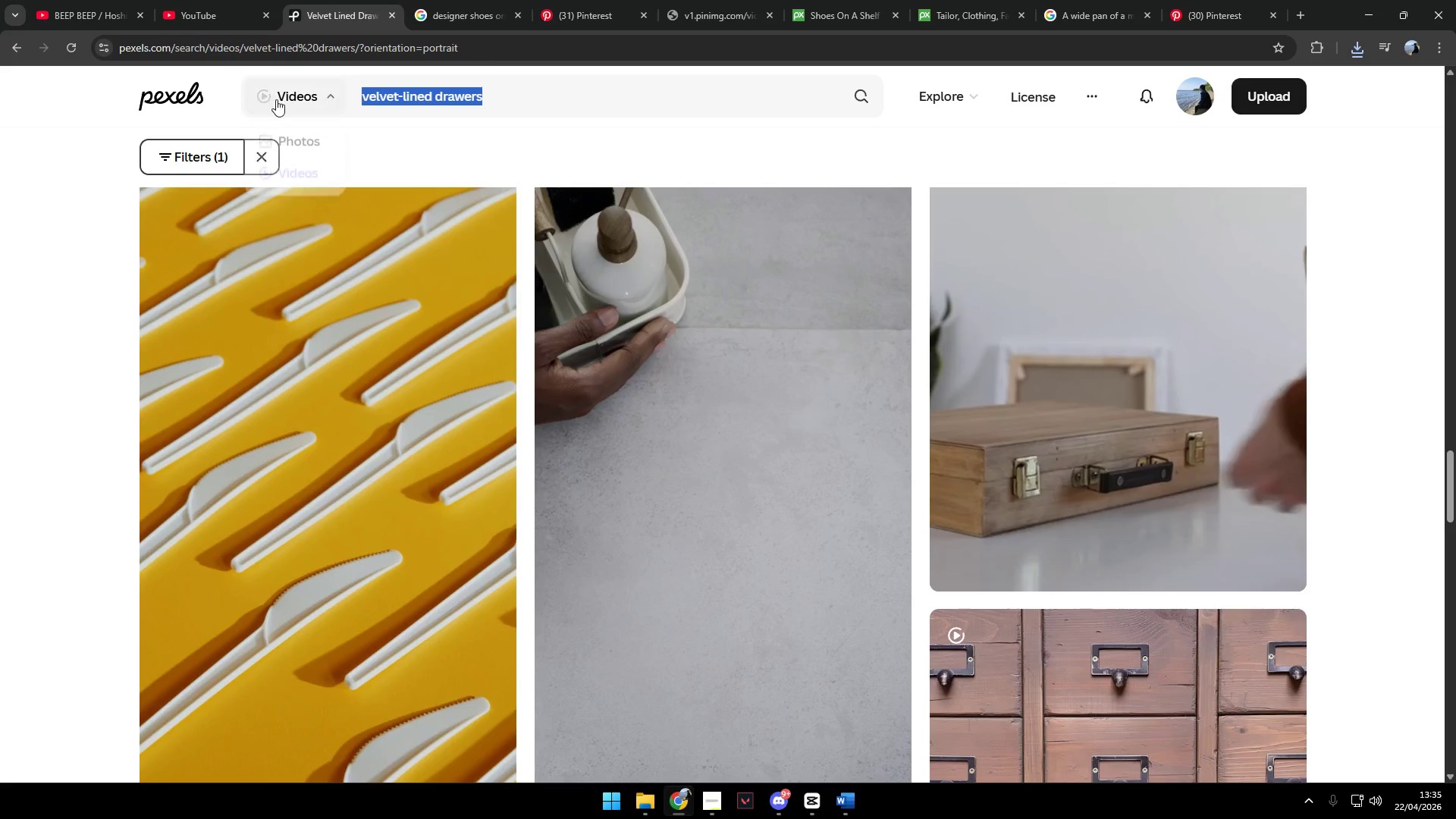 
key(Control+ControlLeft)
 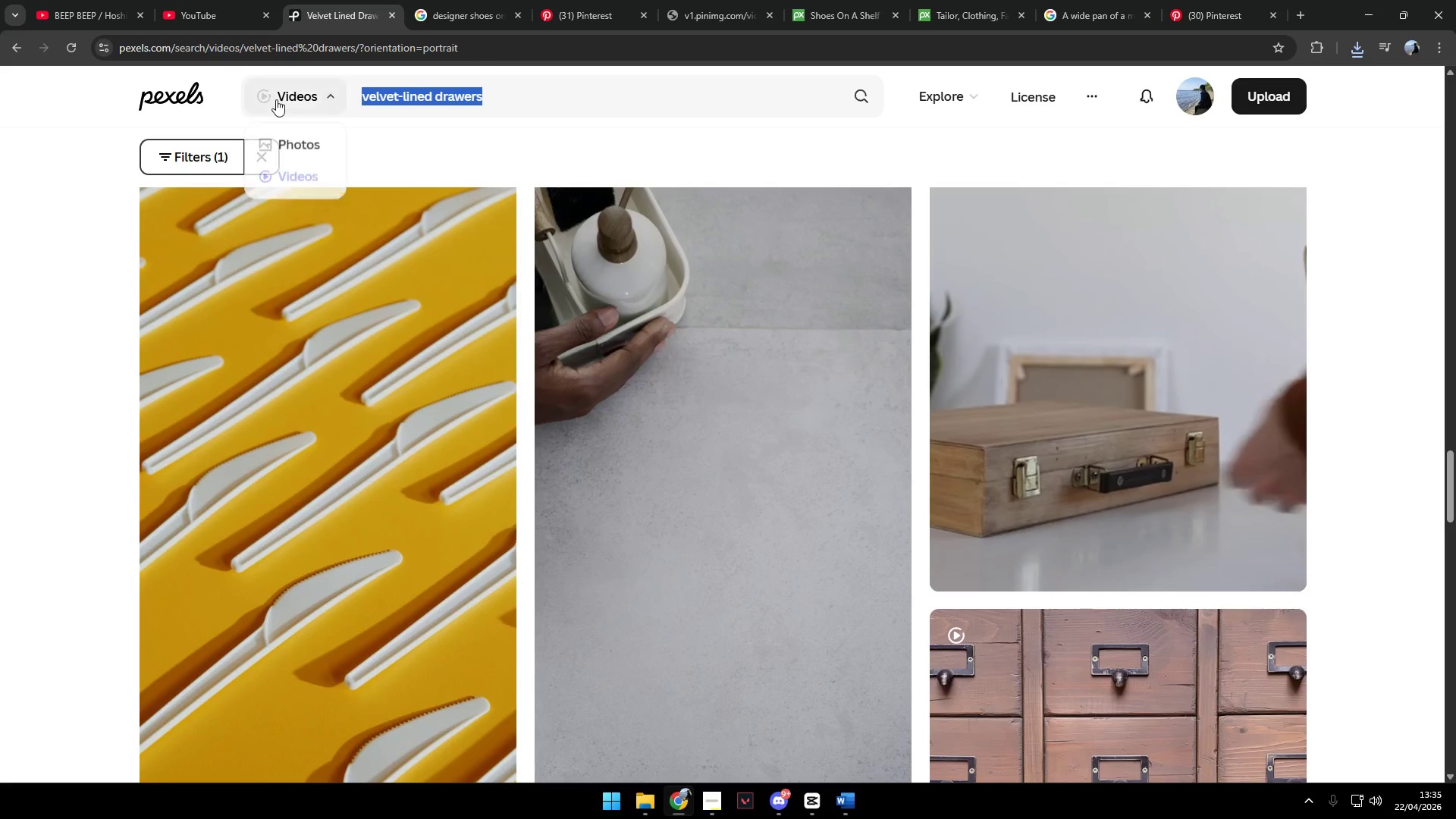 
key(Control+V)
 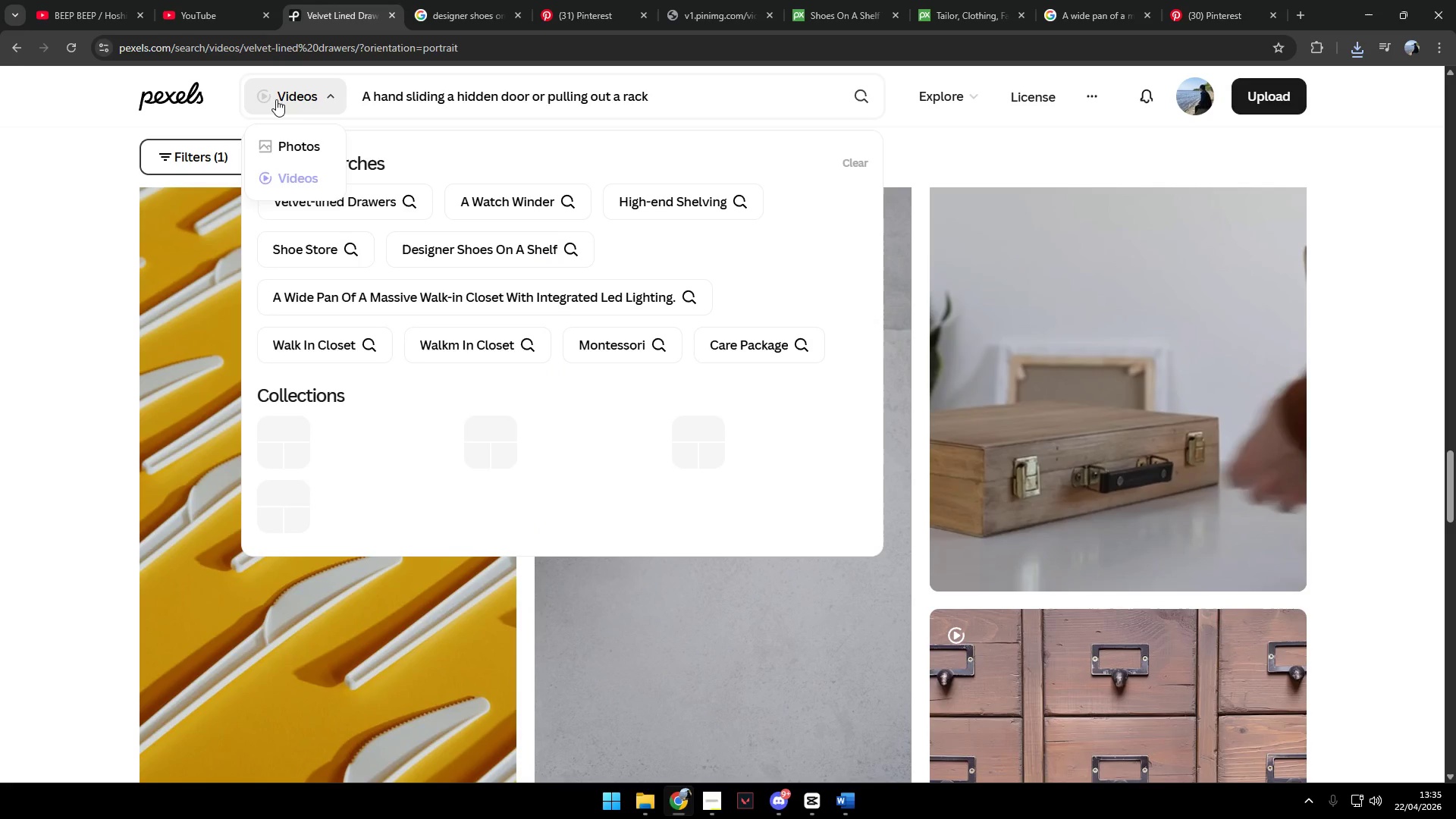 
key(Enter)
 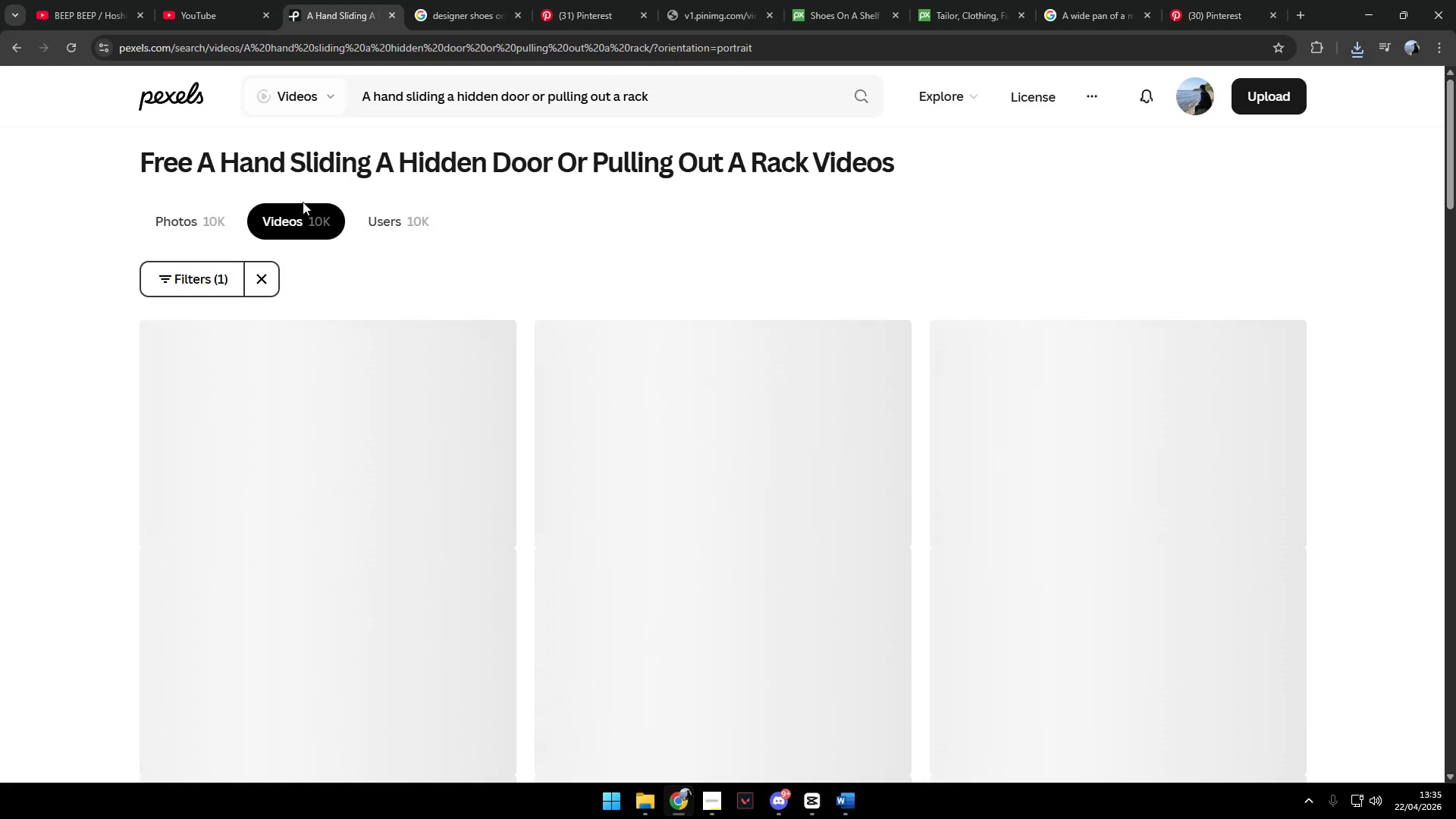 
scroll: coordinate [658, 399], scroll_direction: down, amount: 4.0
 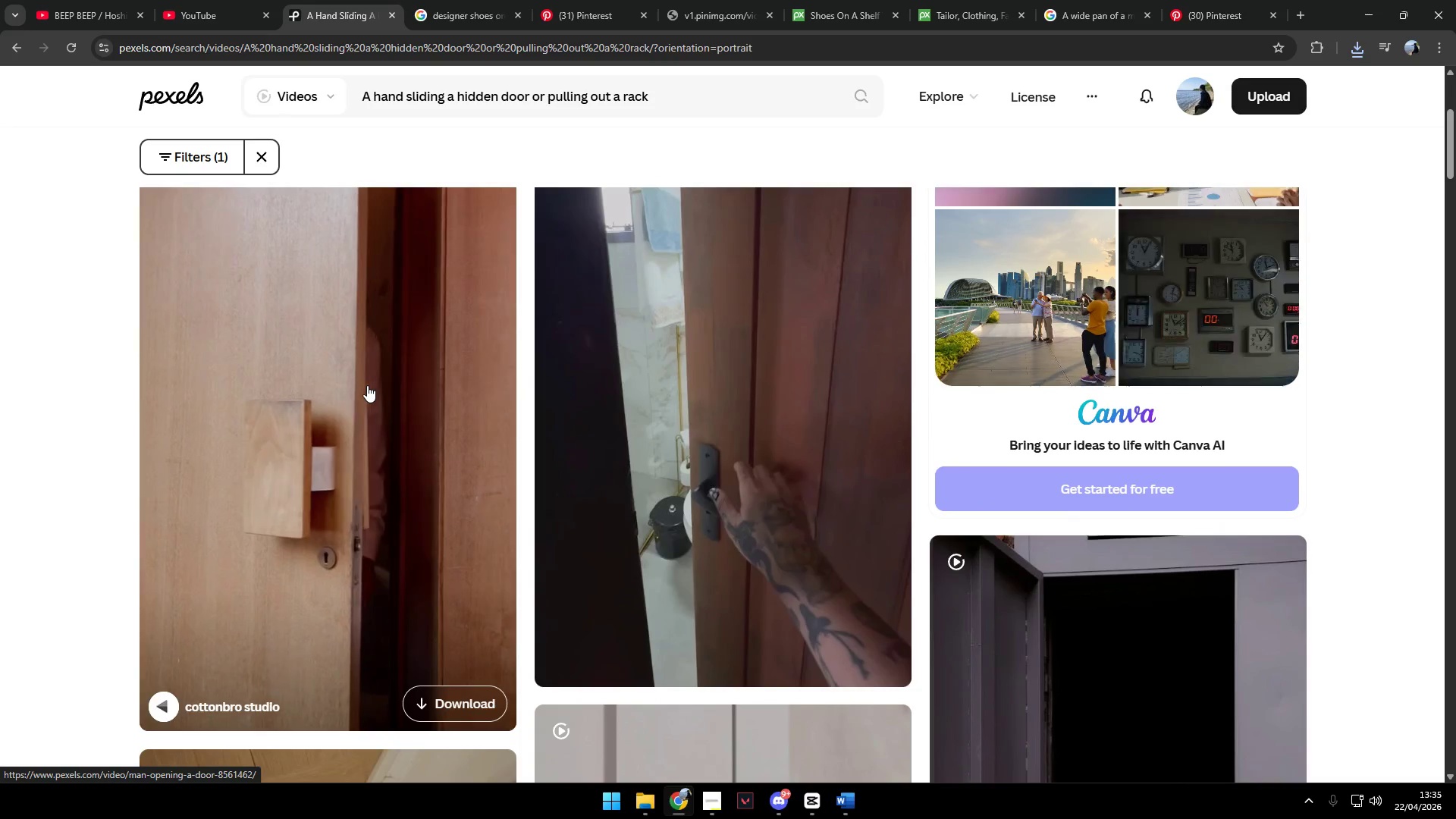 
wait(6.91)
 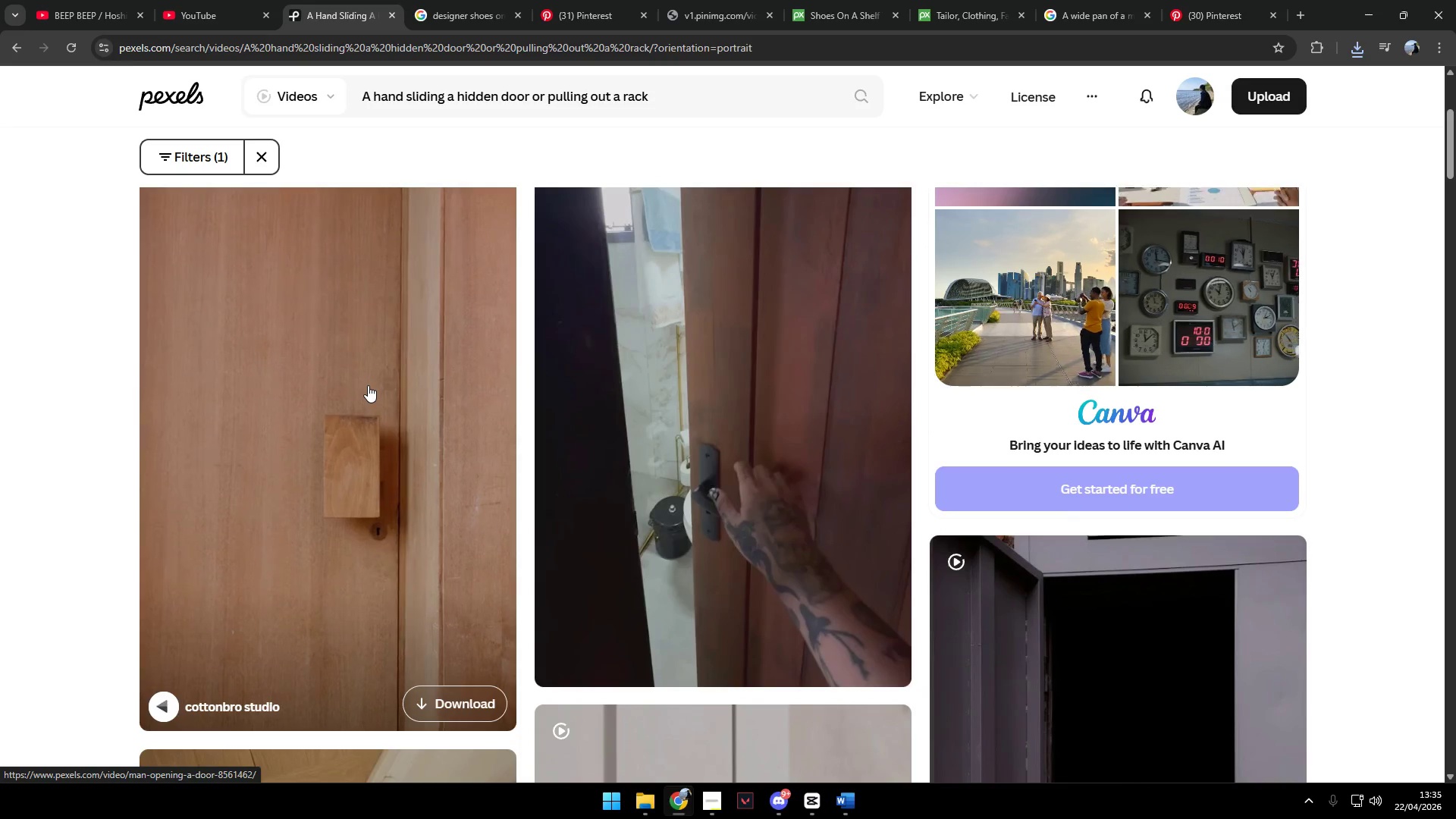 
scroll: coordinate [435, 426], scroll_direction: down, amount: 36.0
 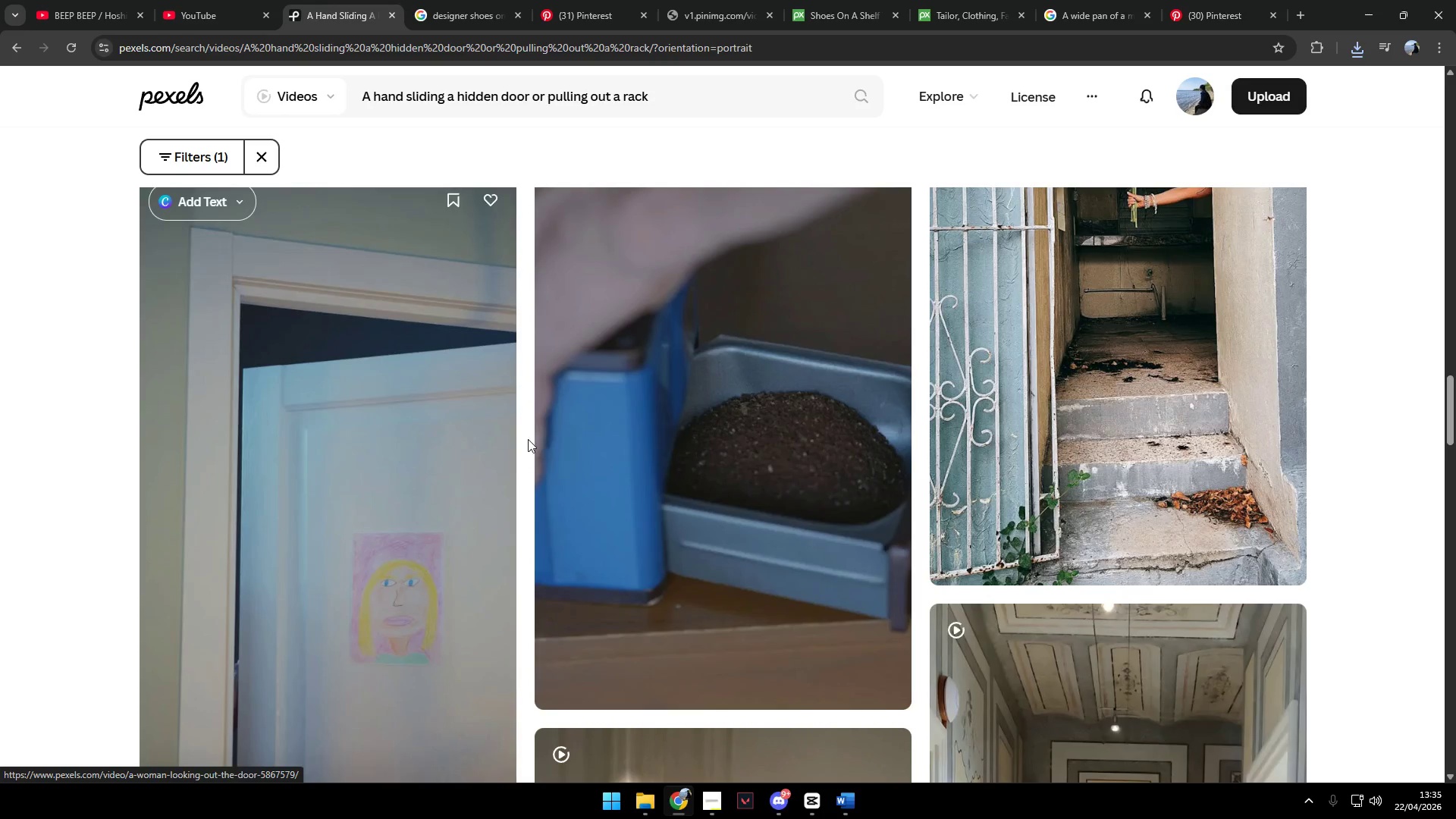 
scroll: coordinate [670, 468], scroll_direction: down, amount: 5.0
 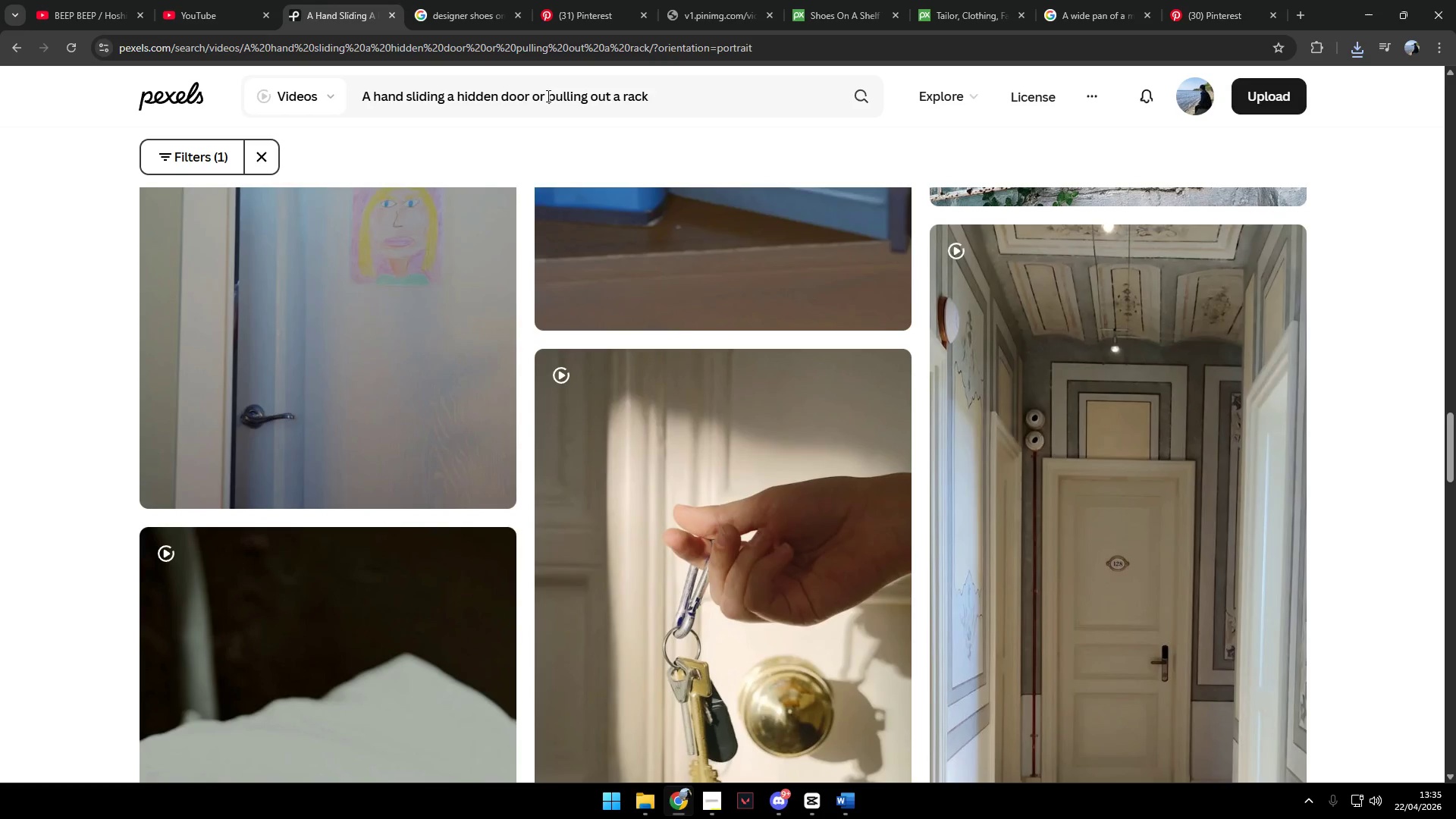 
left_click_drag(start_coordinate=[548, 96], to_coordinate=[408, 115])
 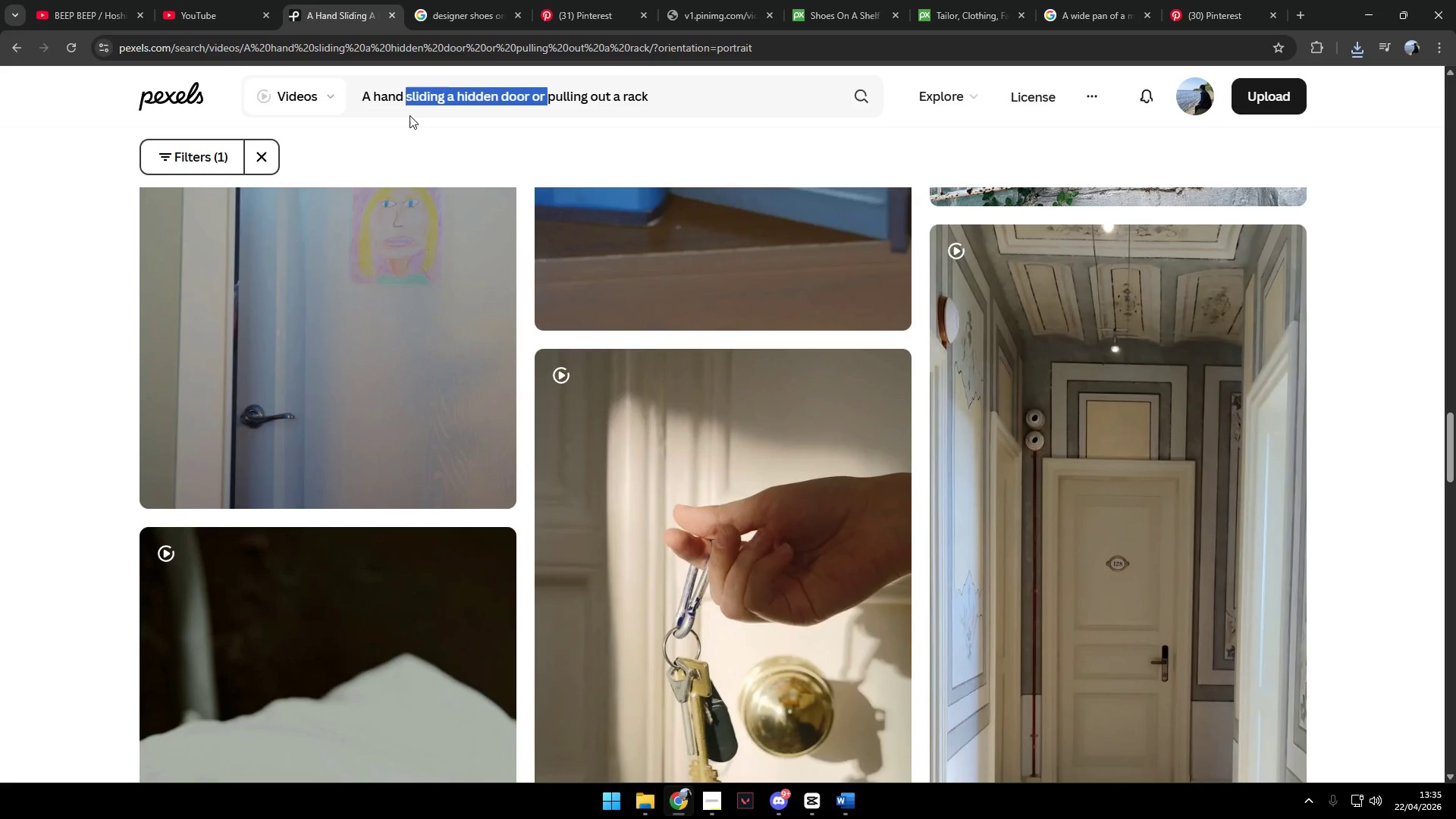 
key(Insert)
 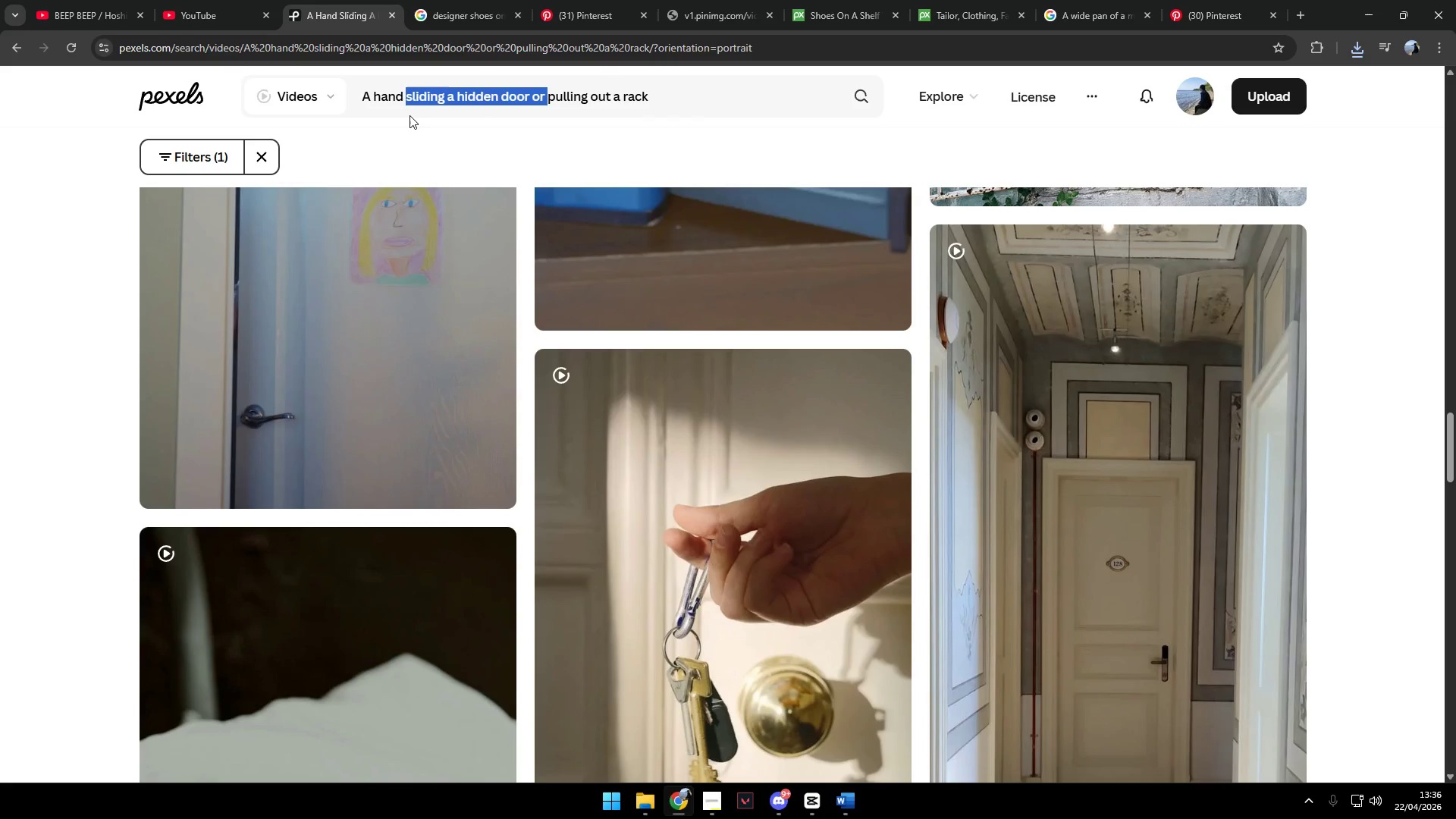 
key(Backspace)
 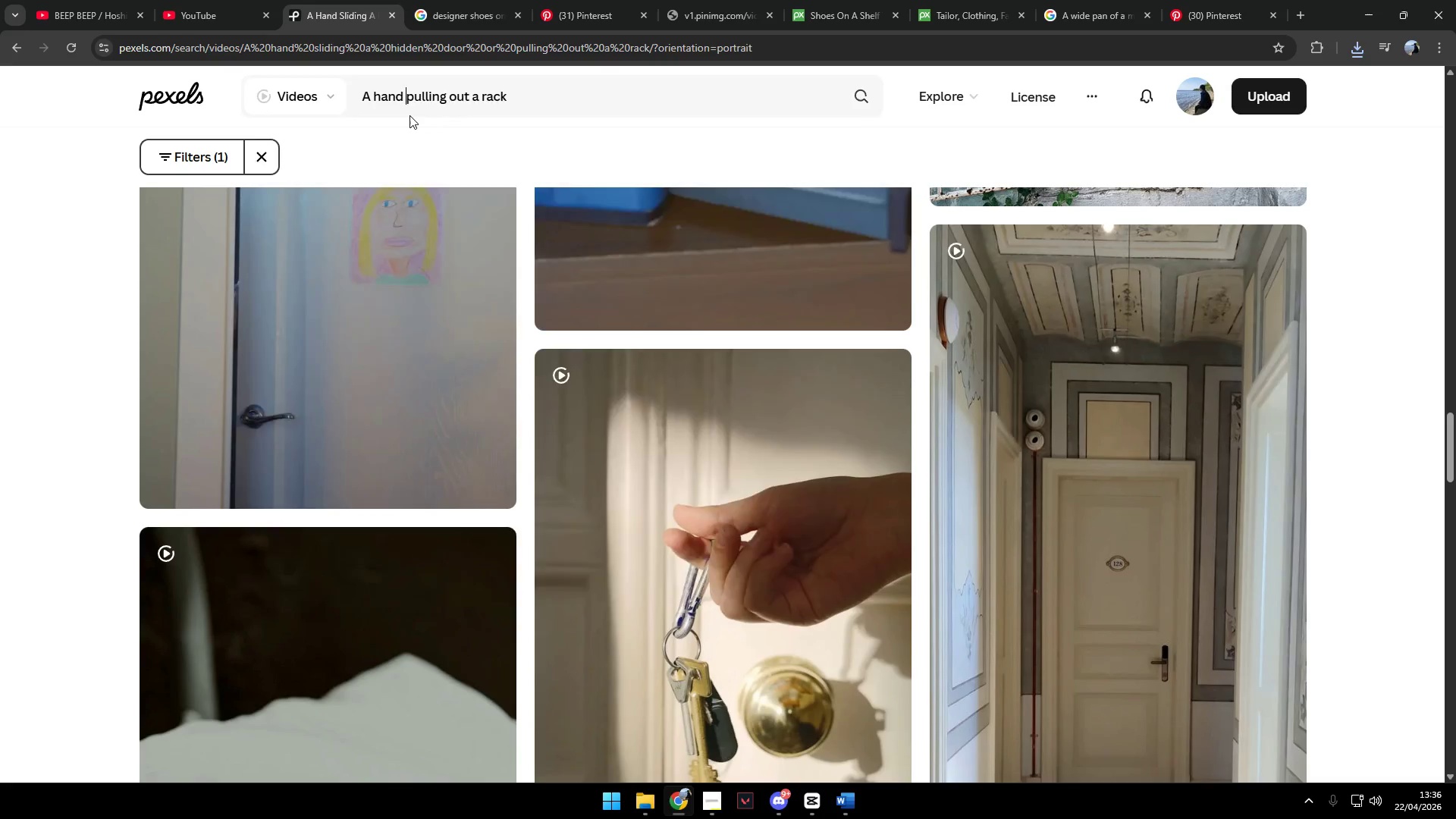 
key(Backslash)
 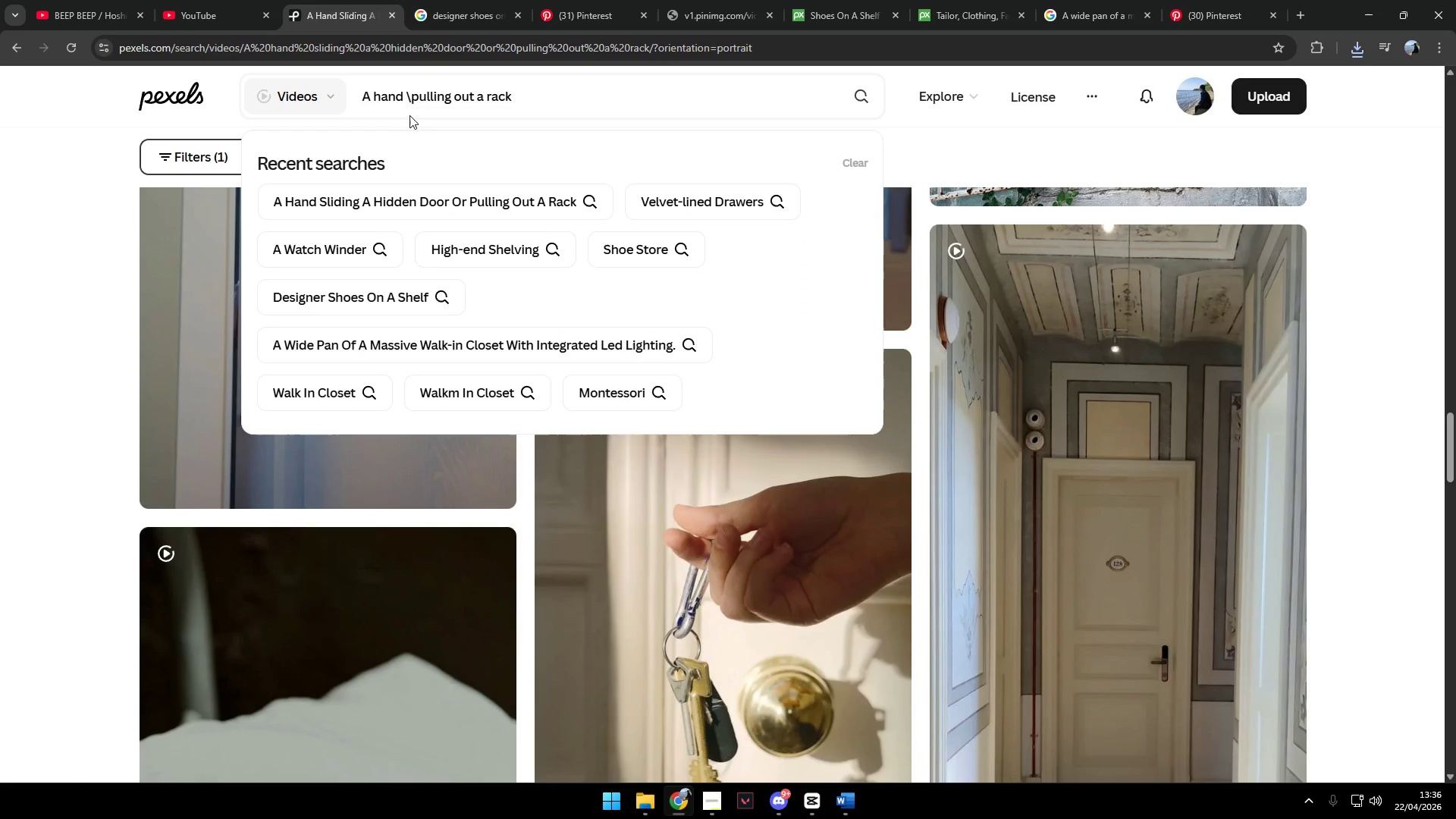 
key(Backspace)
 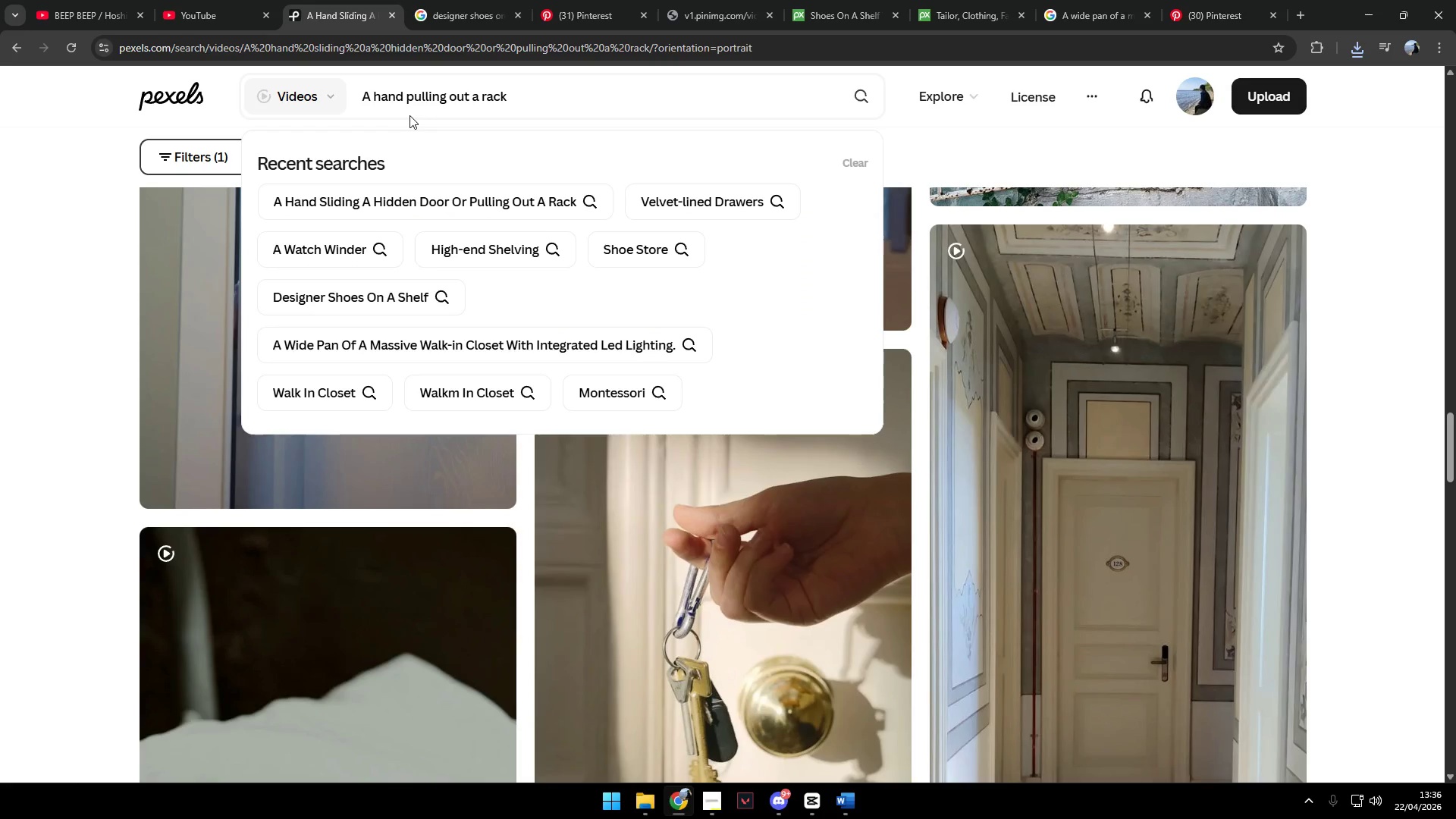 
key(Enter)
 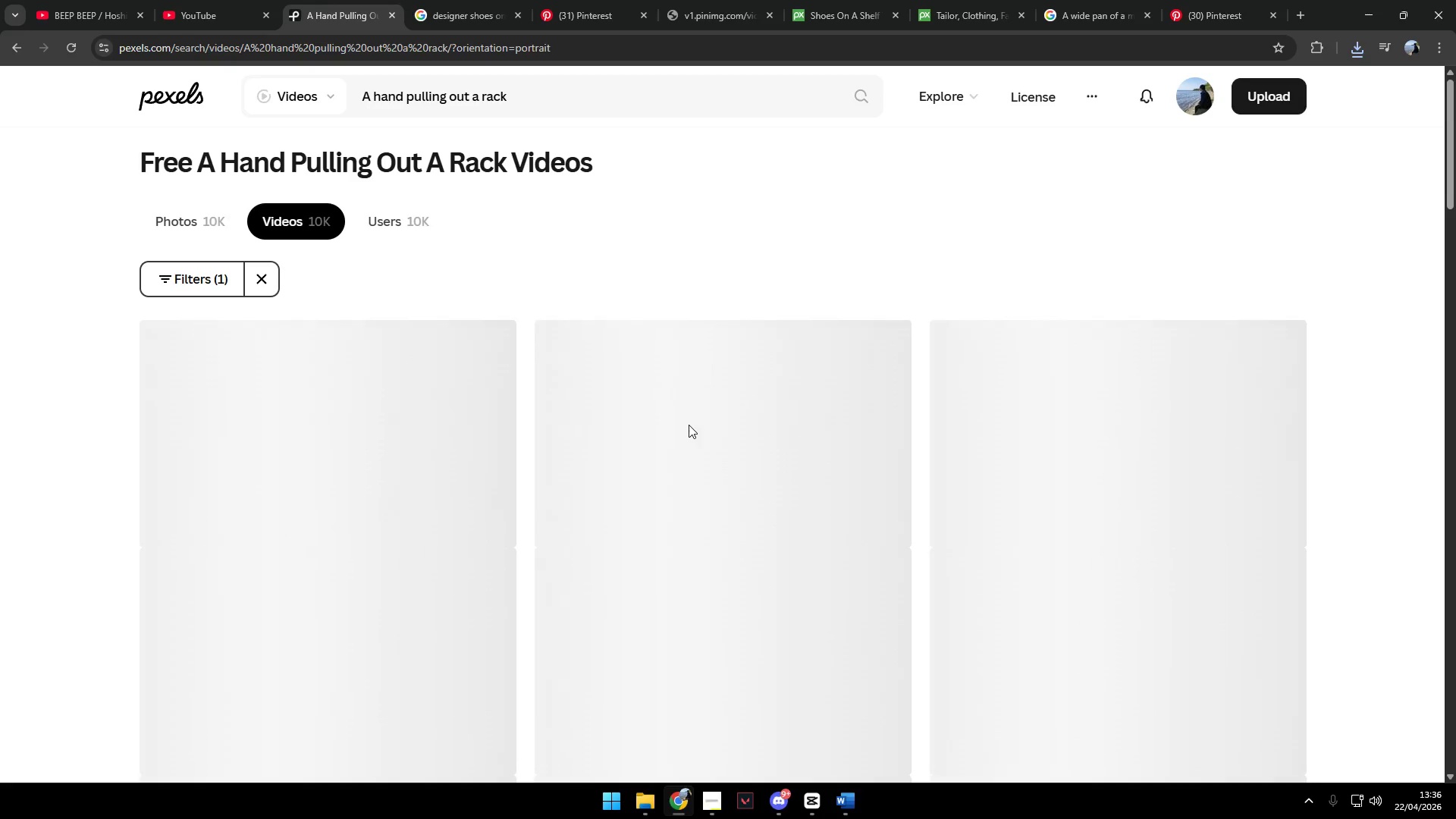 
scroll: coordinate [700, 416], scroll_direction: down, amount: 26.0
 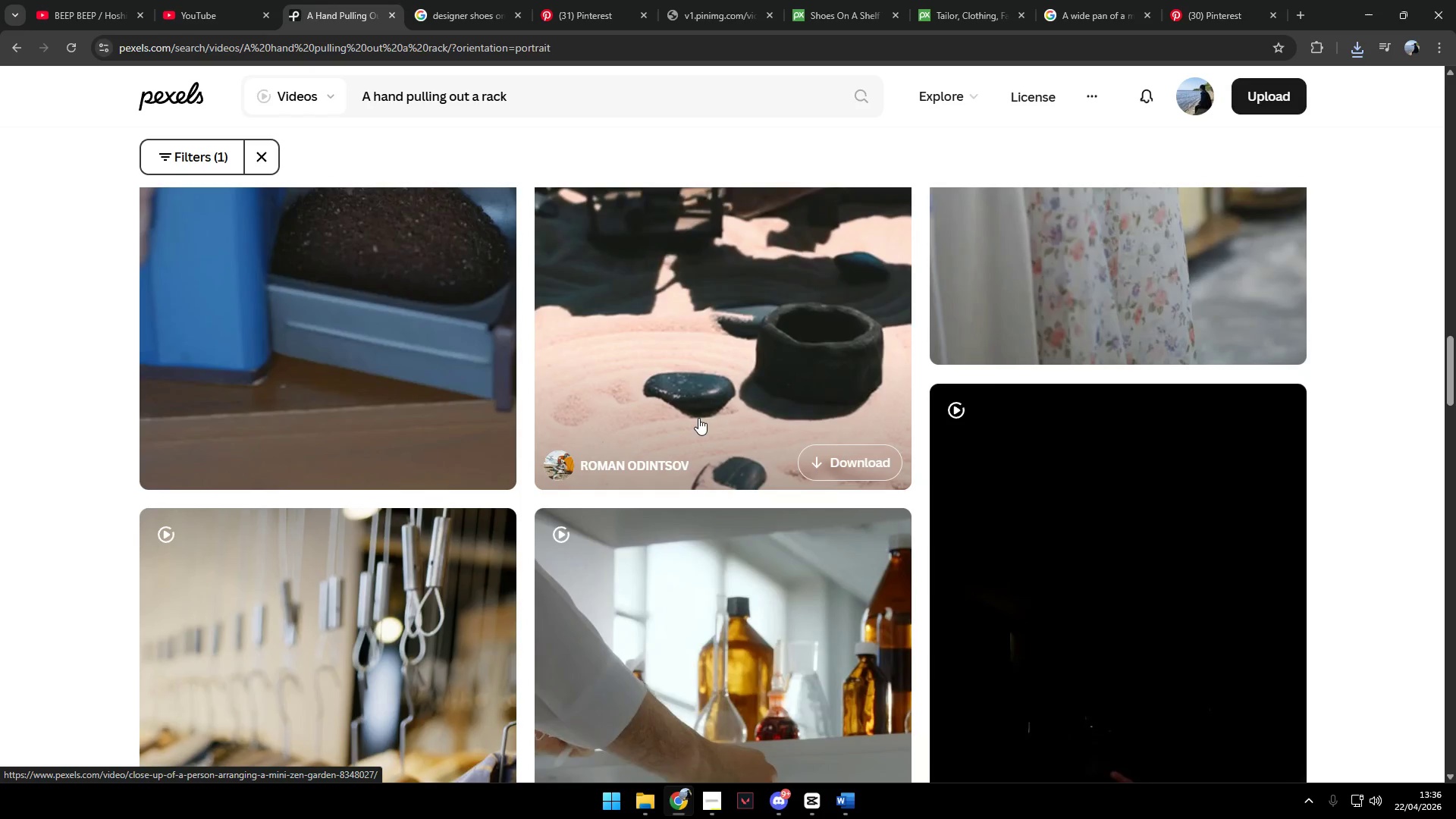 
scroll: coordinate [698, 412], scroll_direction: up, amount: 4.0
 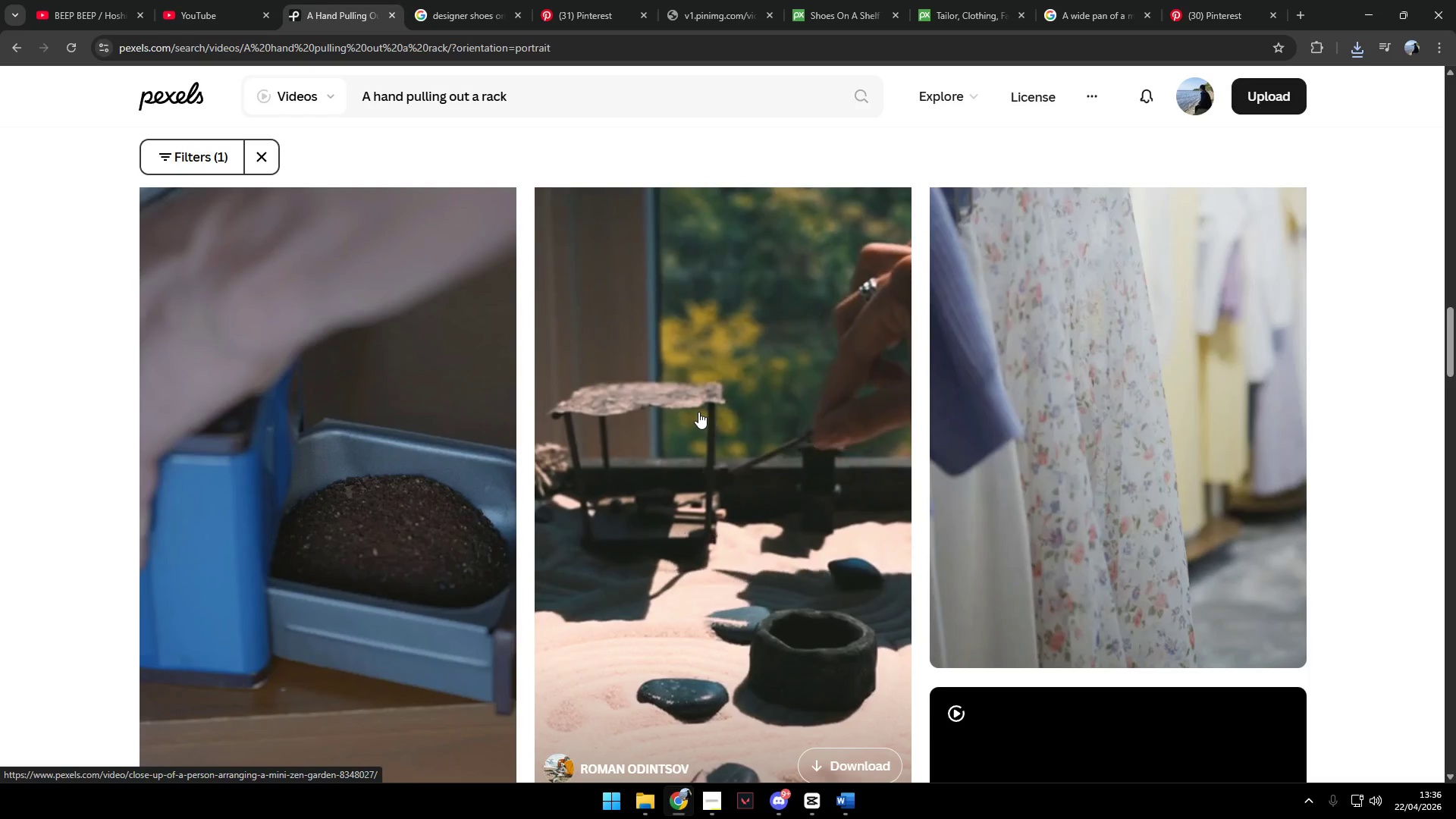 
scroll: coordinate [383, 334], scroll_direction: down, amount: 11.0
 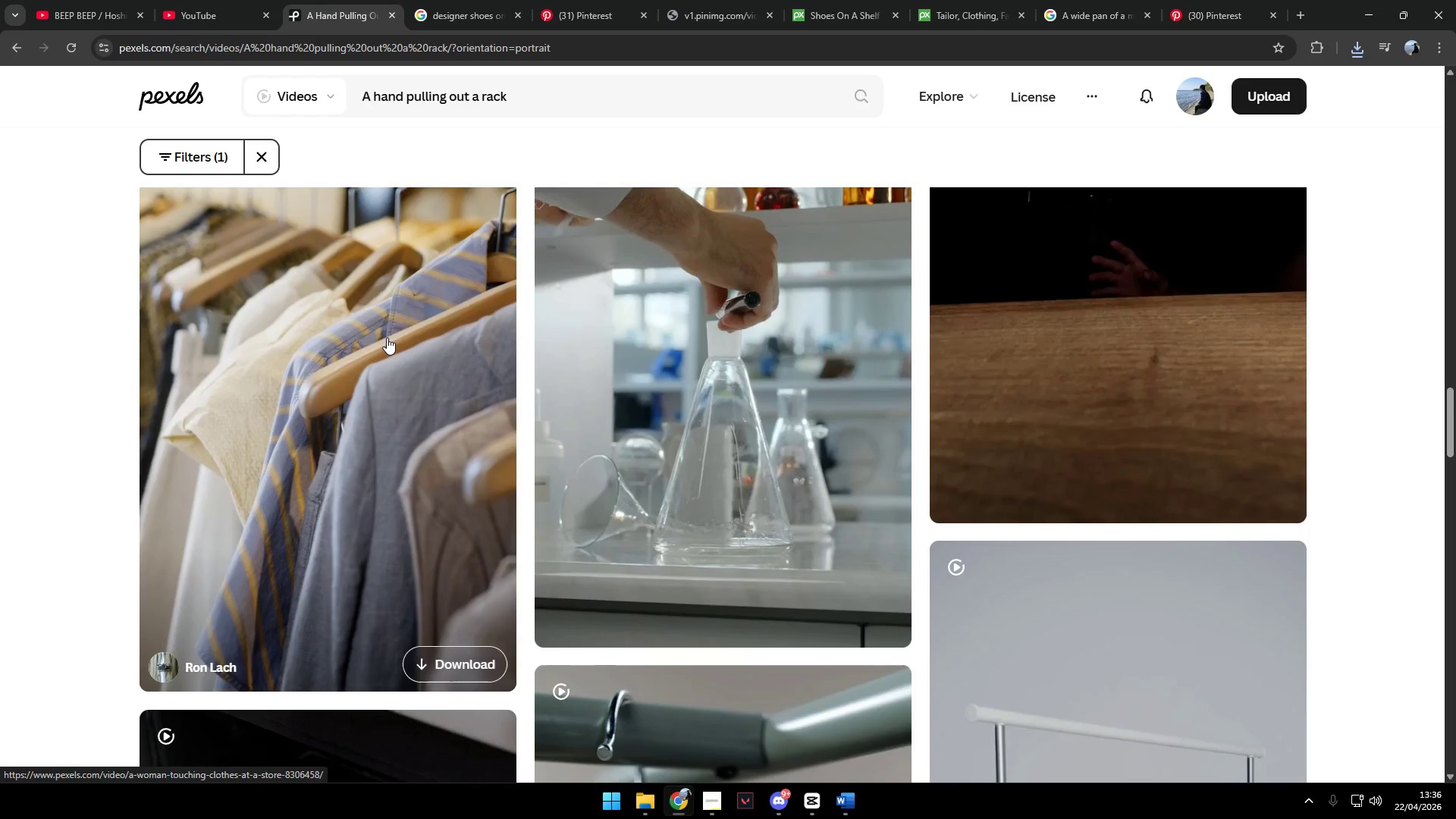 
scroll: coordinate [387, 337], scroll_direction: up, amount: 2.0
 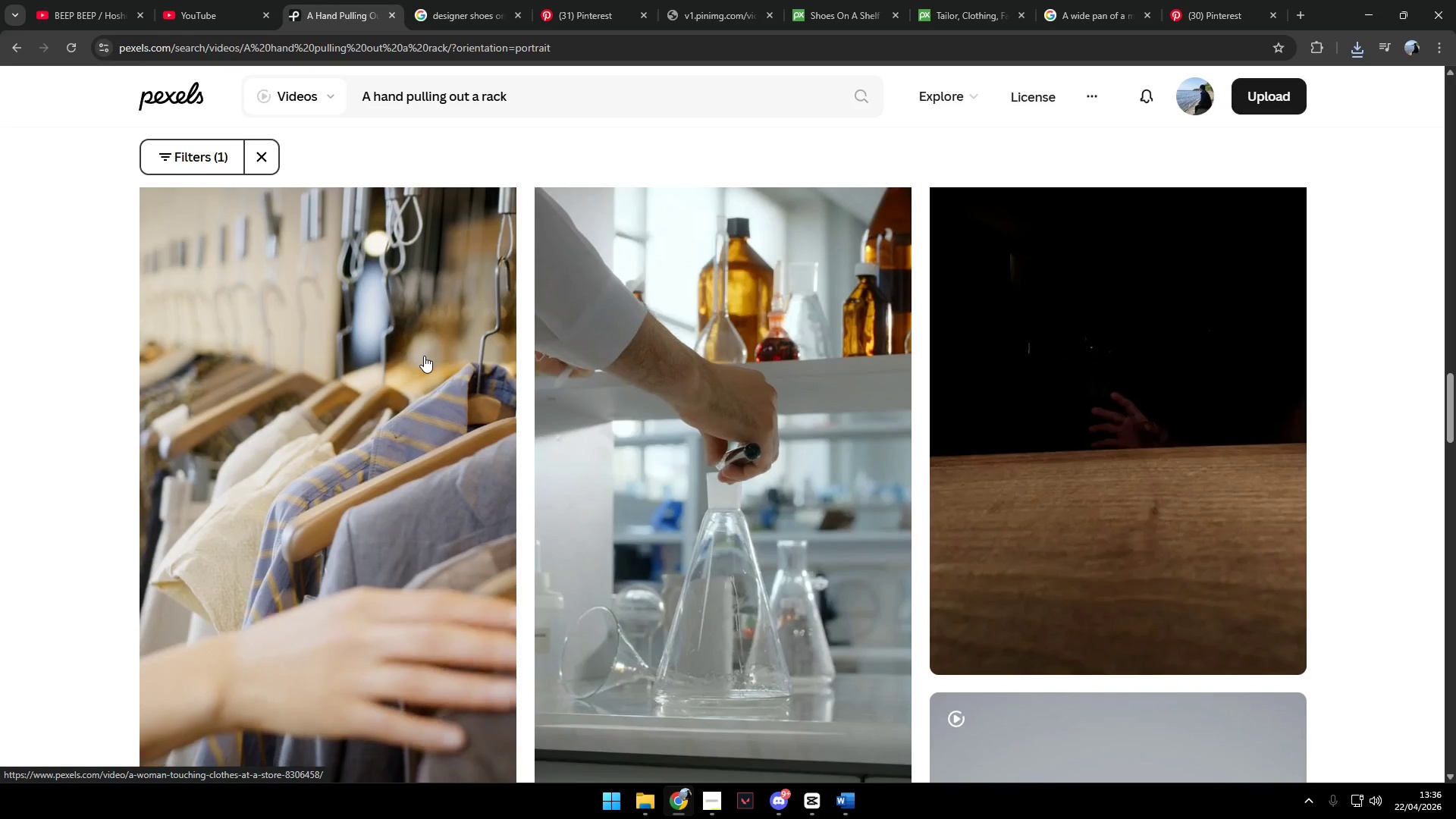 
scroll: coordinate [608, 407], scroll_direction: down, amount: 33.0
 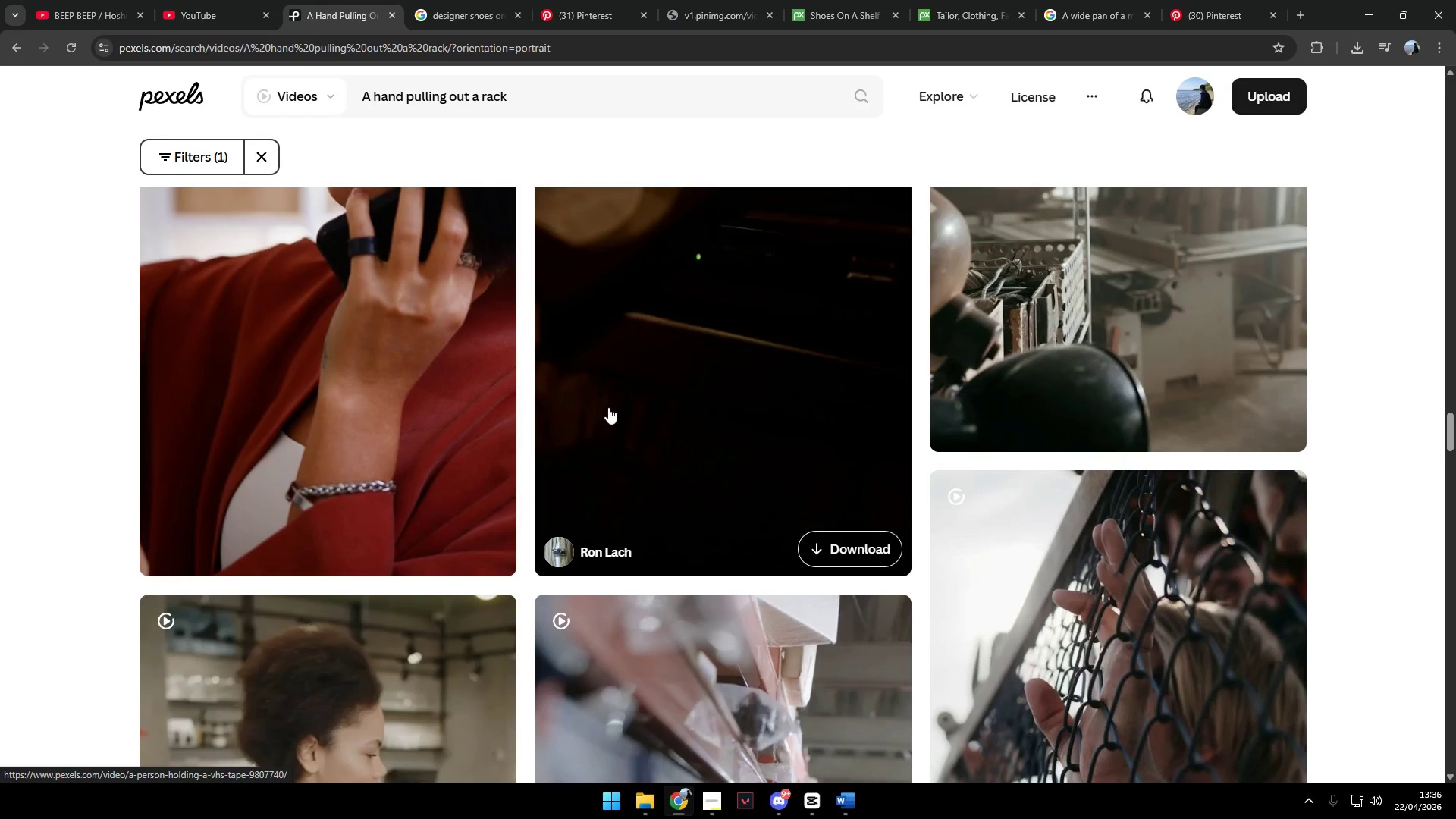 
scroll: coordinate [607, 406], scroll_direction: up, amount: 3.0
 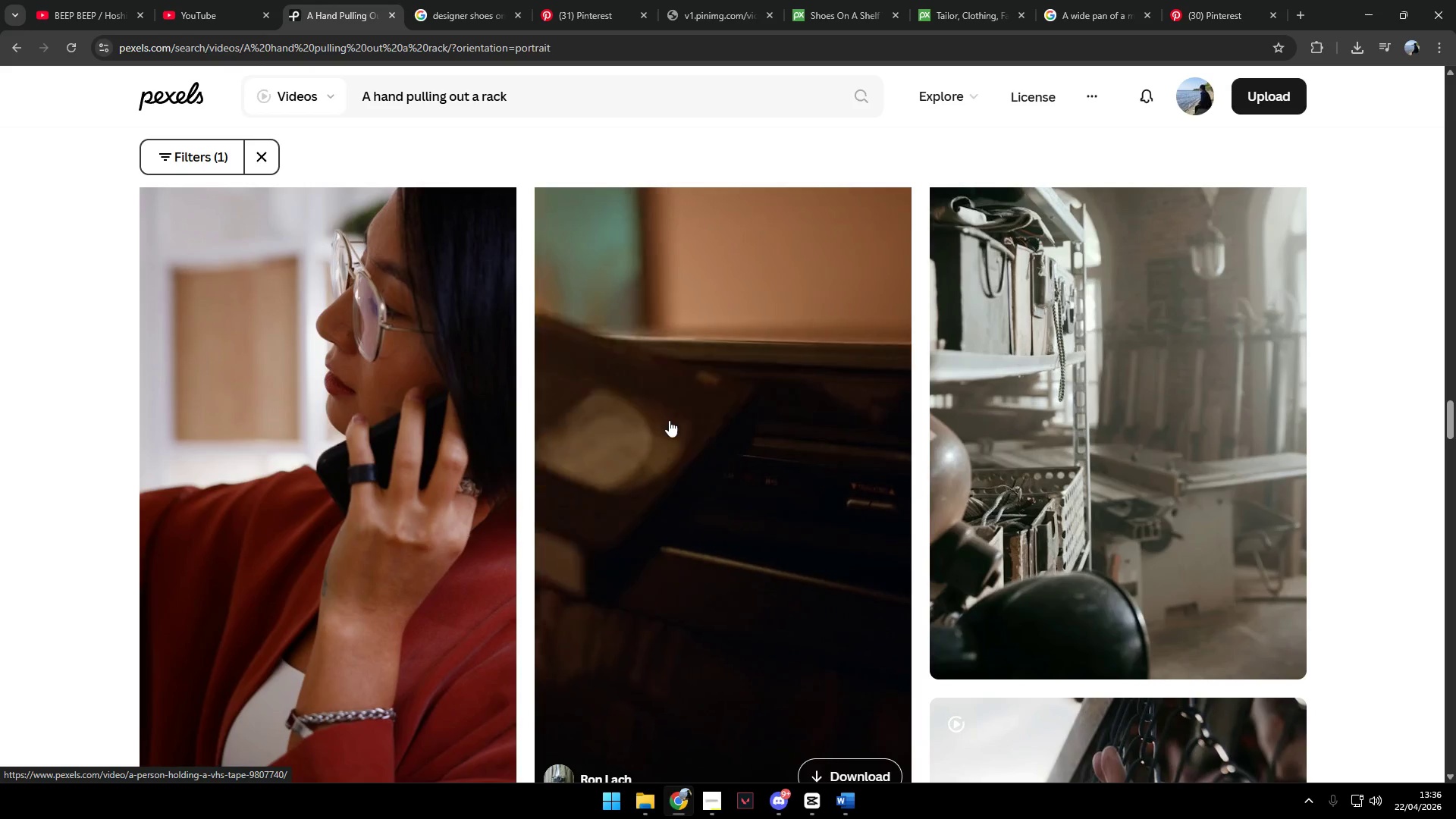 
scroll: coordinate [902, 484], scroll_direction: down, amount: 28.0
 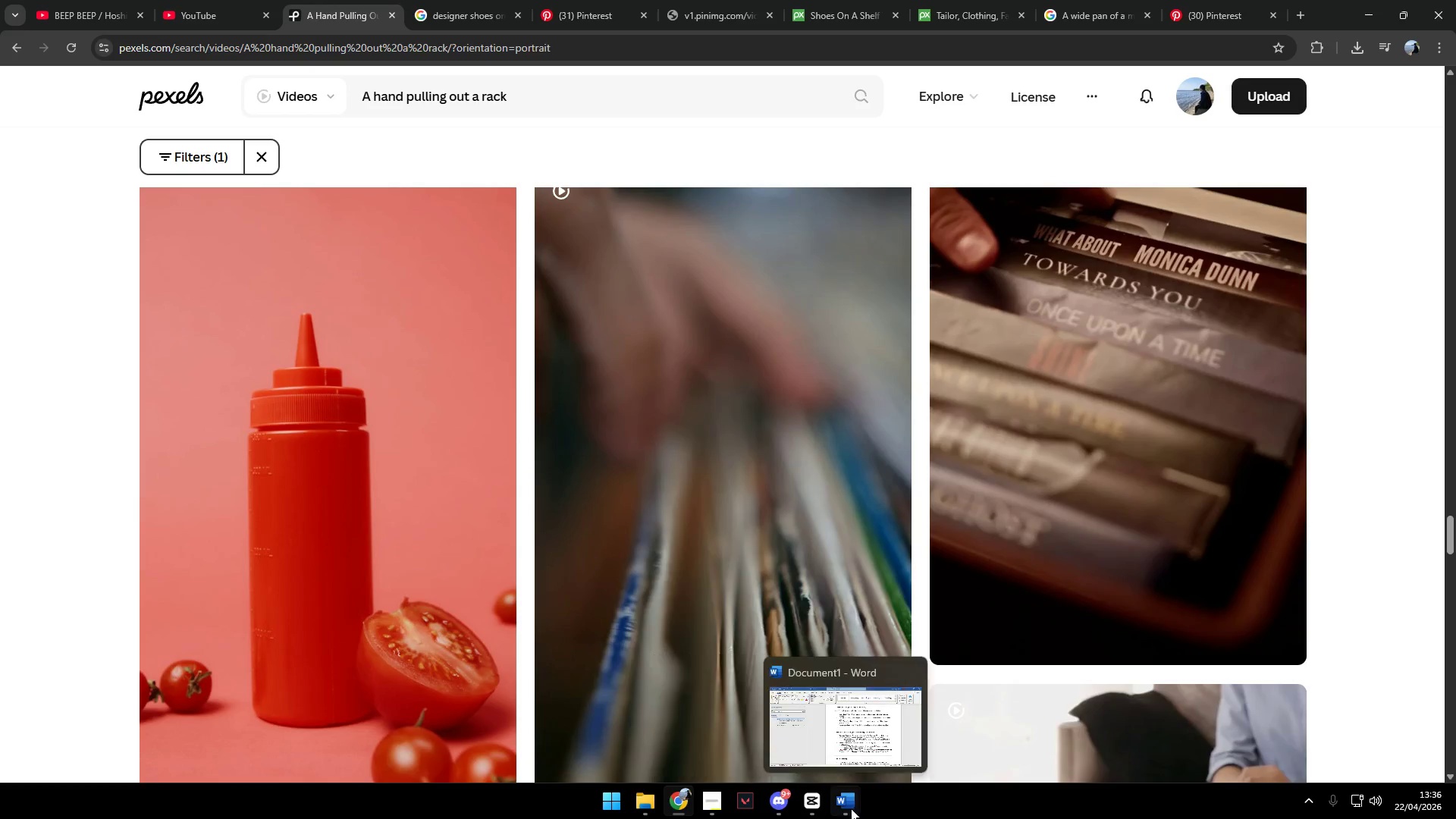 
left_click([711, 808])